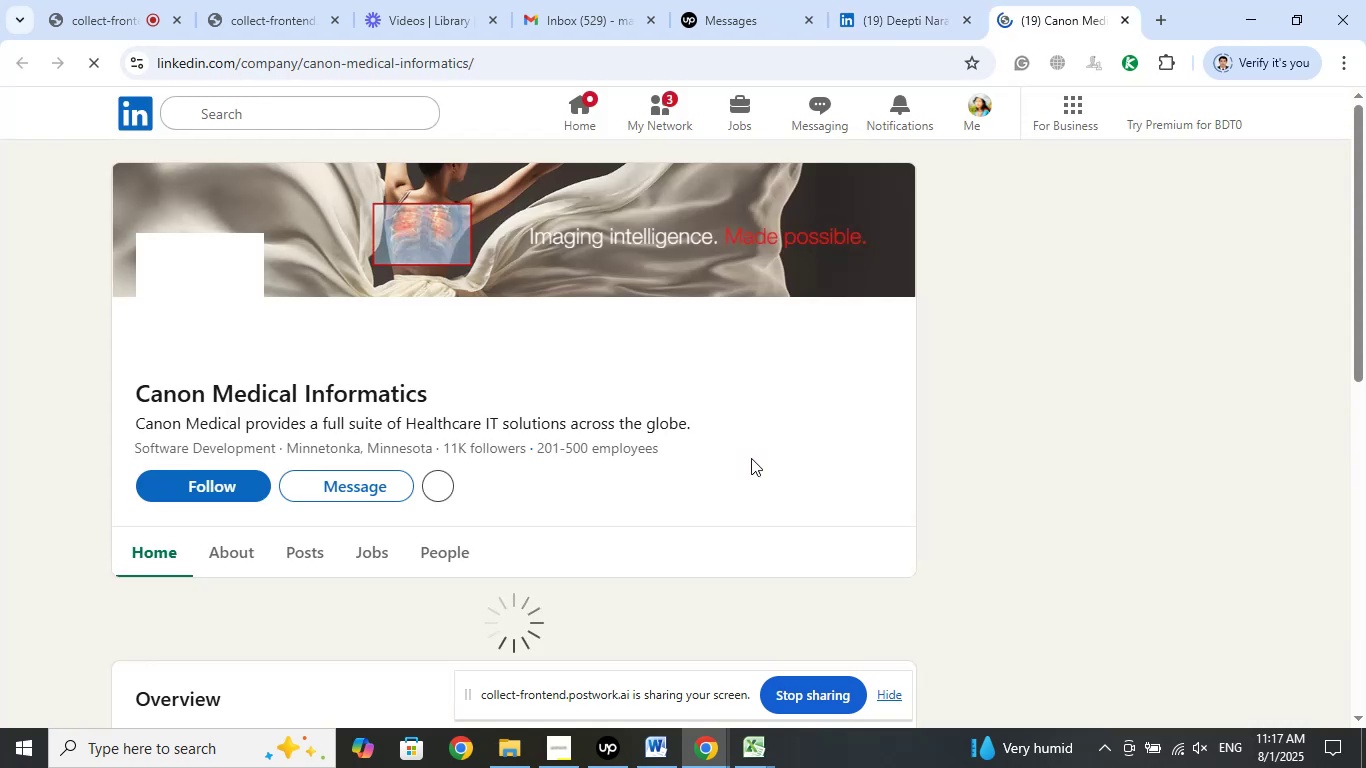 
wait(6.24)
 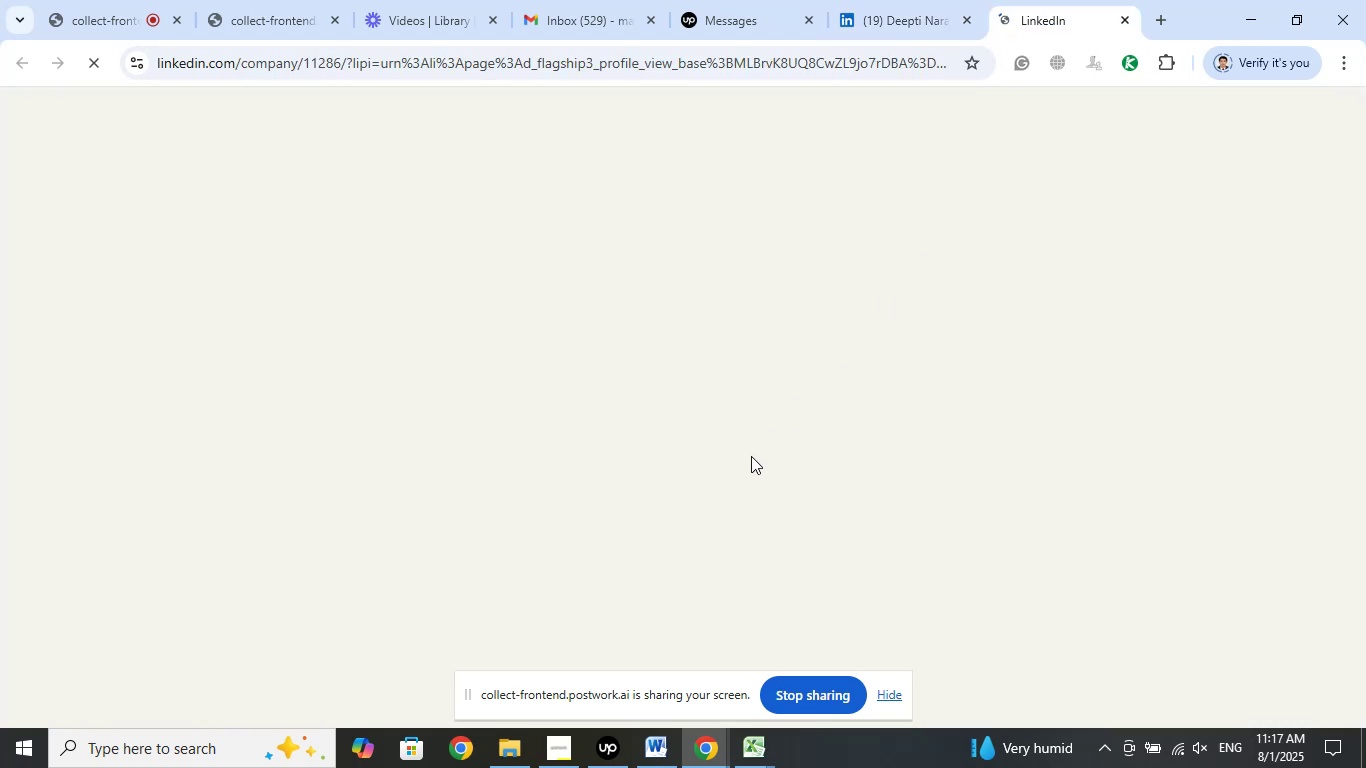 
left_click([919, 10])
 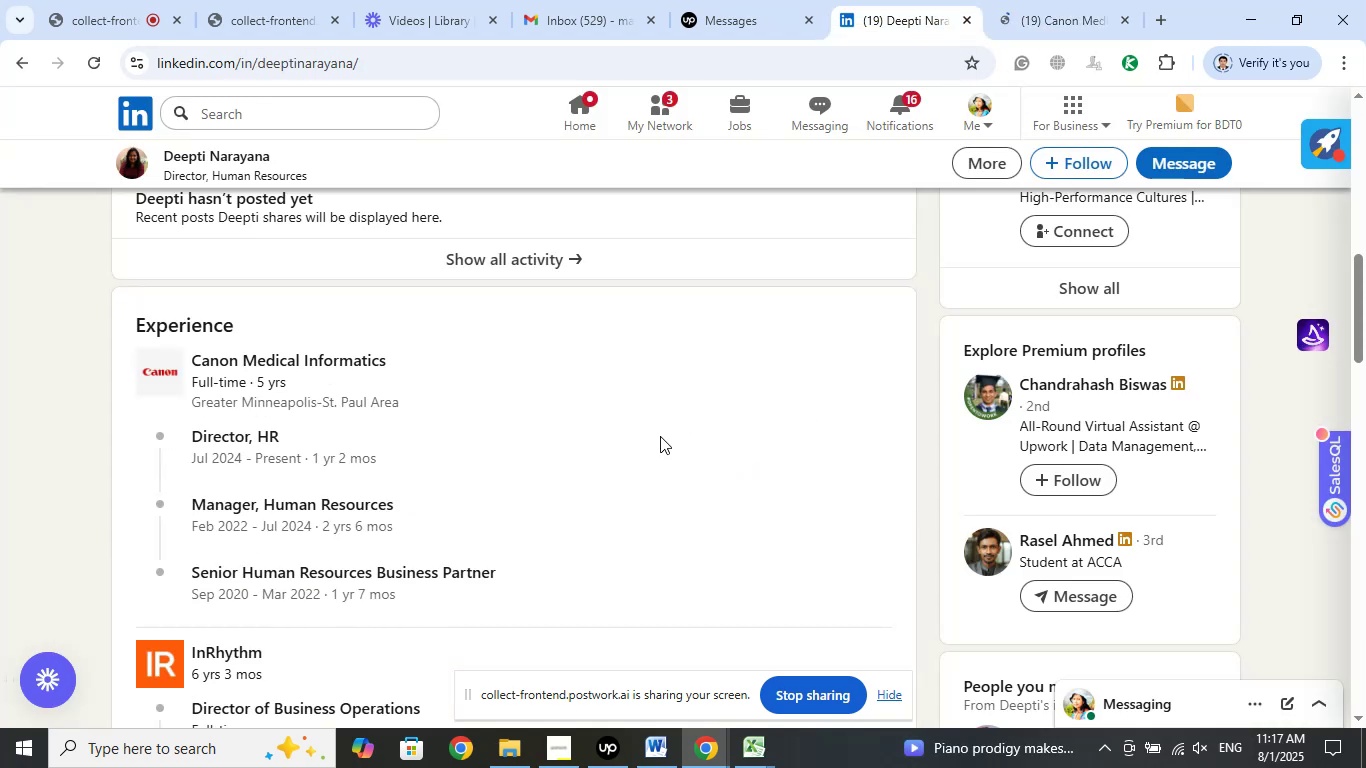 
scroll: coordinate [411, 532], scroll_direction: up, amount: 10.0
 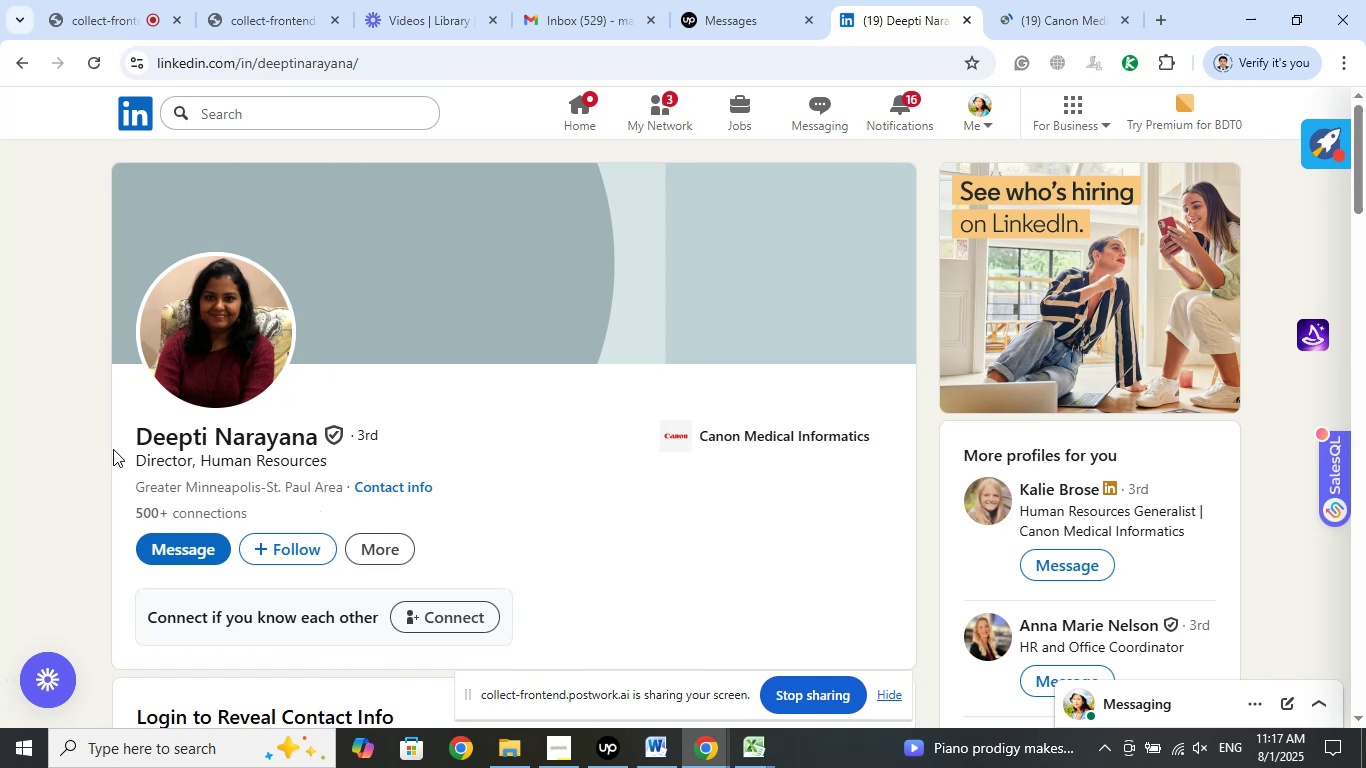 
left_click_drag(start_coordinate=[121, 437], to_coordinate=[320, 442])
 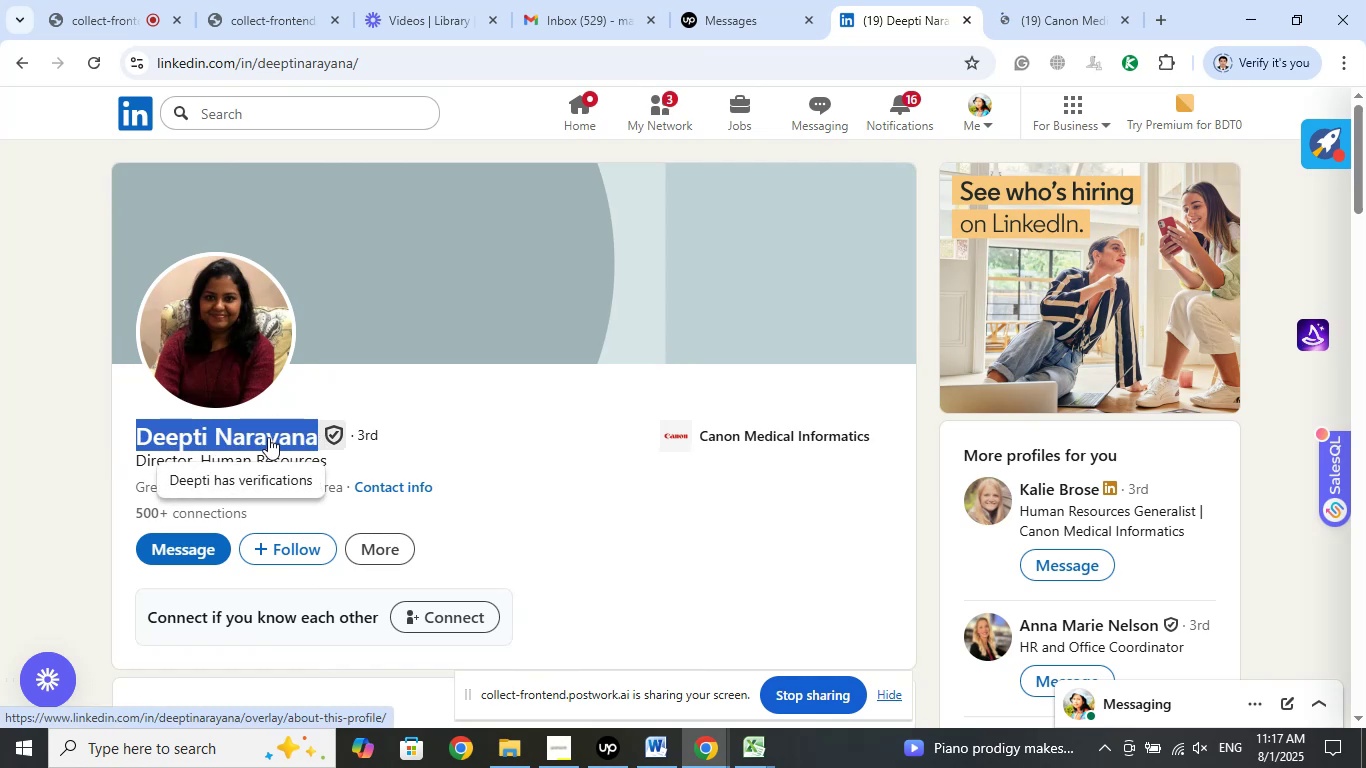 
right_click([268, 437])
 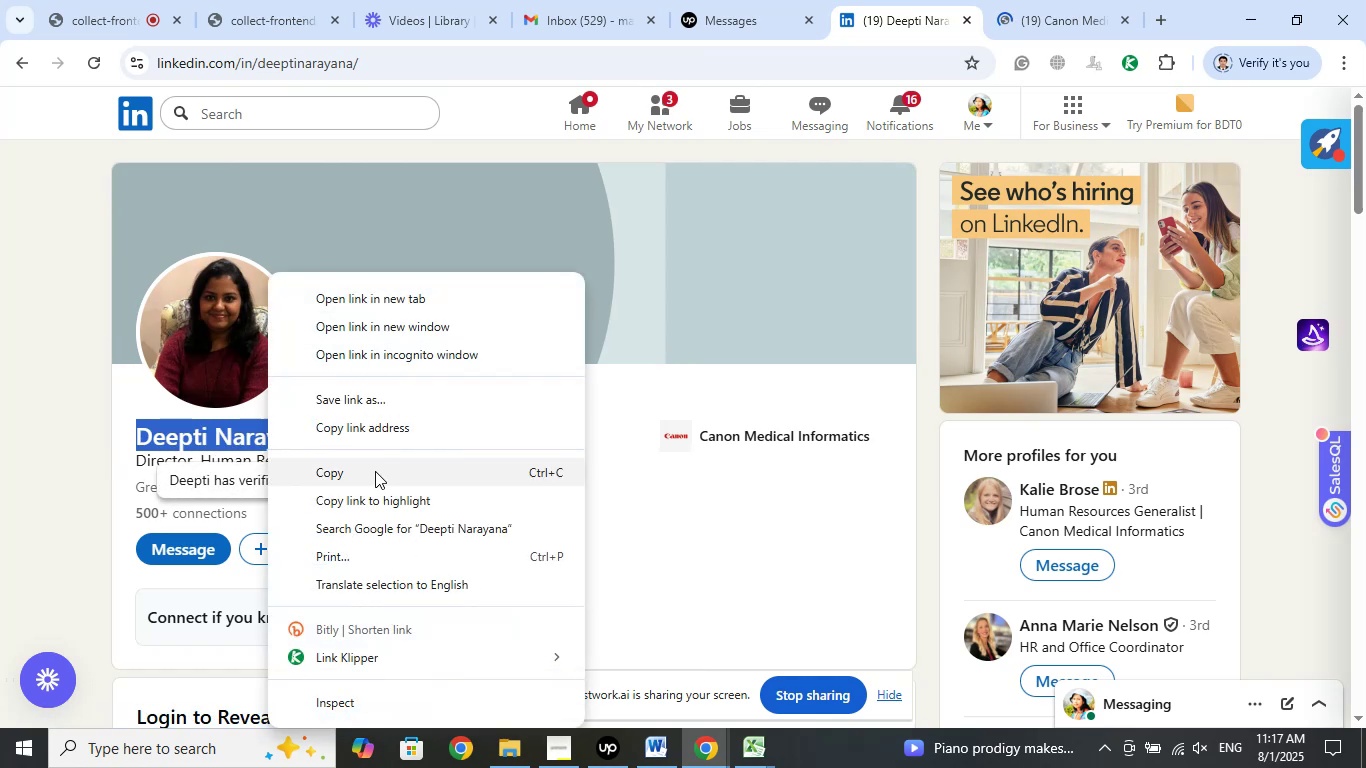 
left_click([375, 471])
 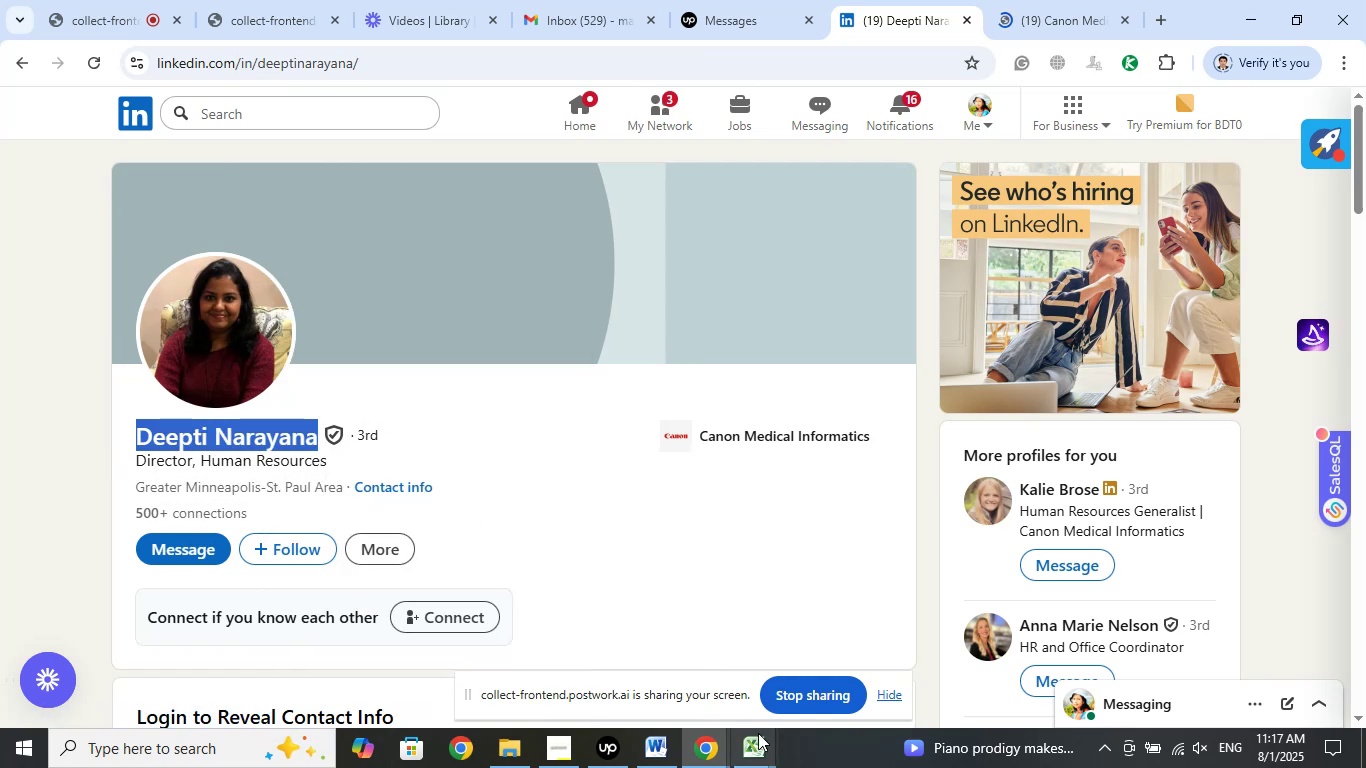 
left_click([756, 741])
 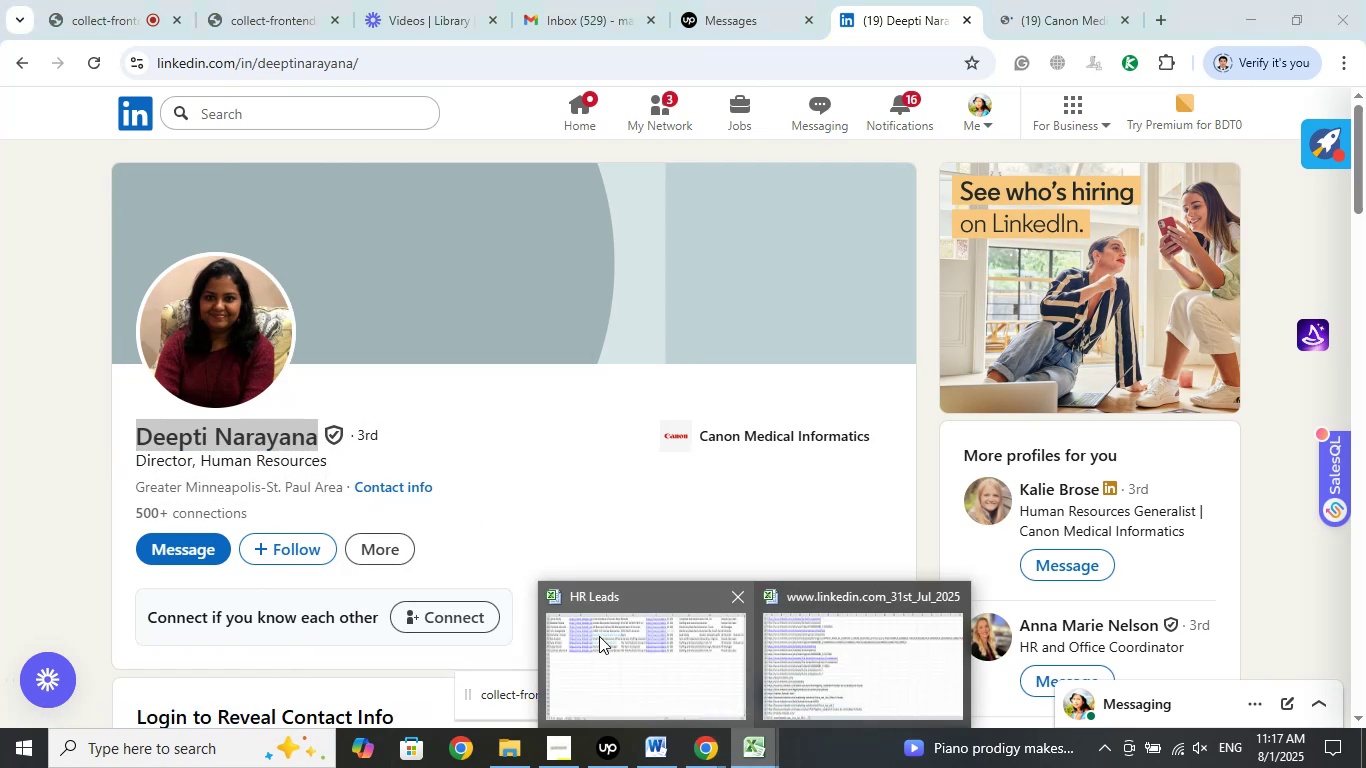 
left_click([598, 637])
 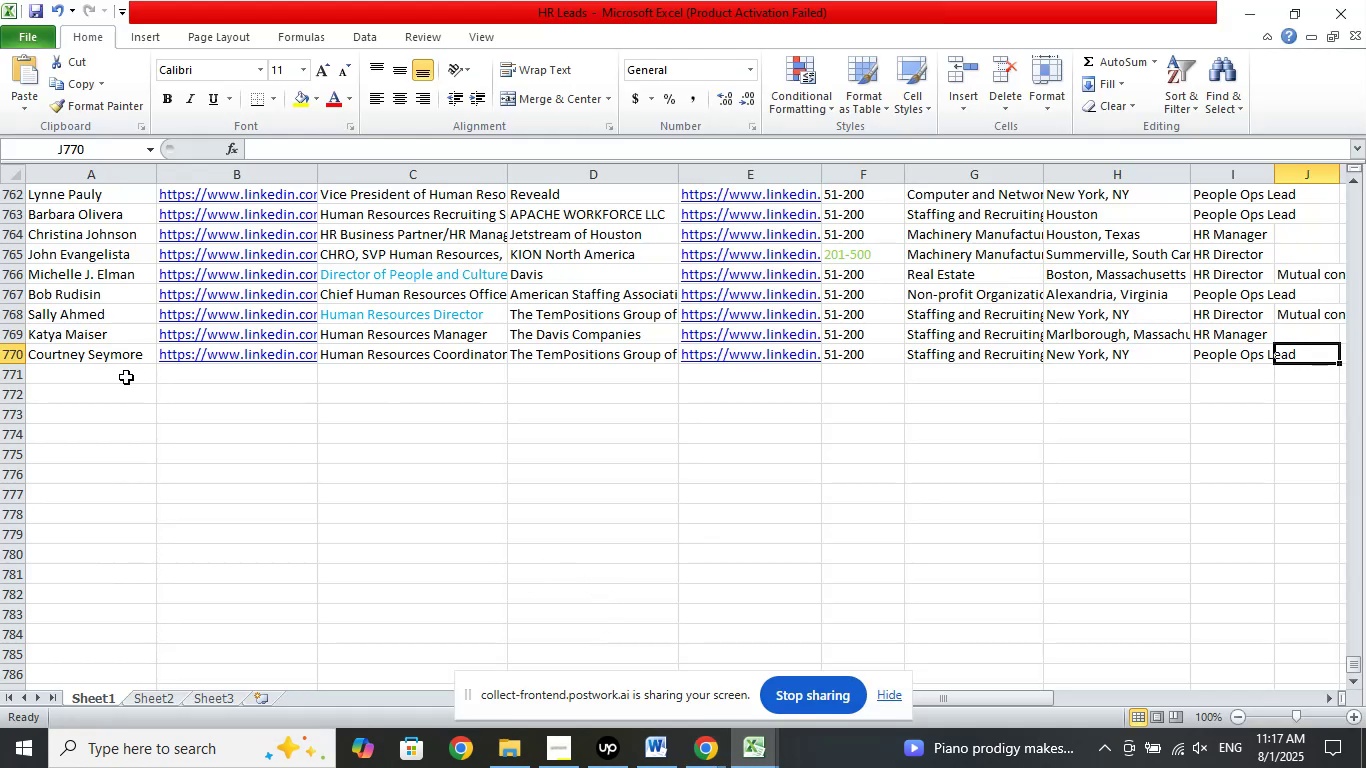 
left_click([118, 371])
 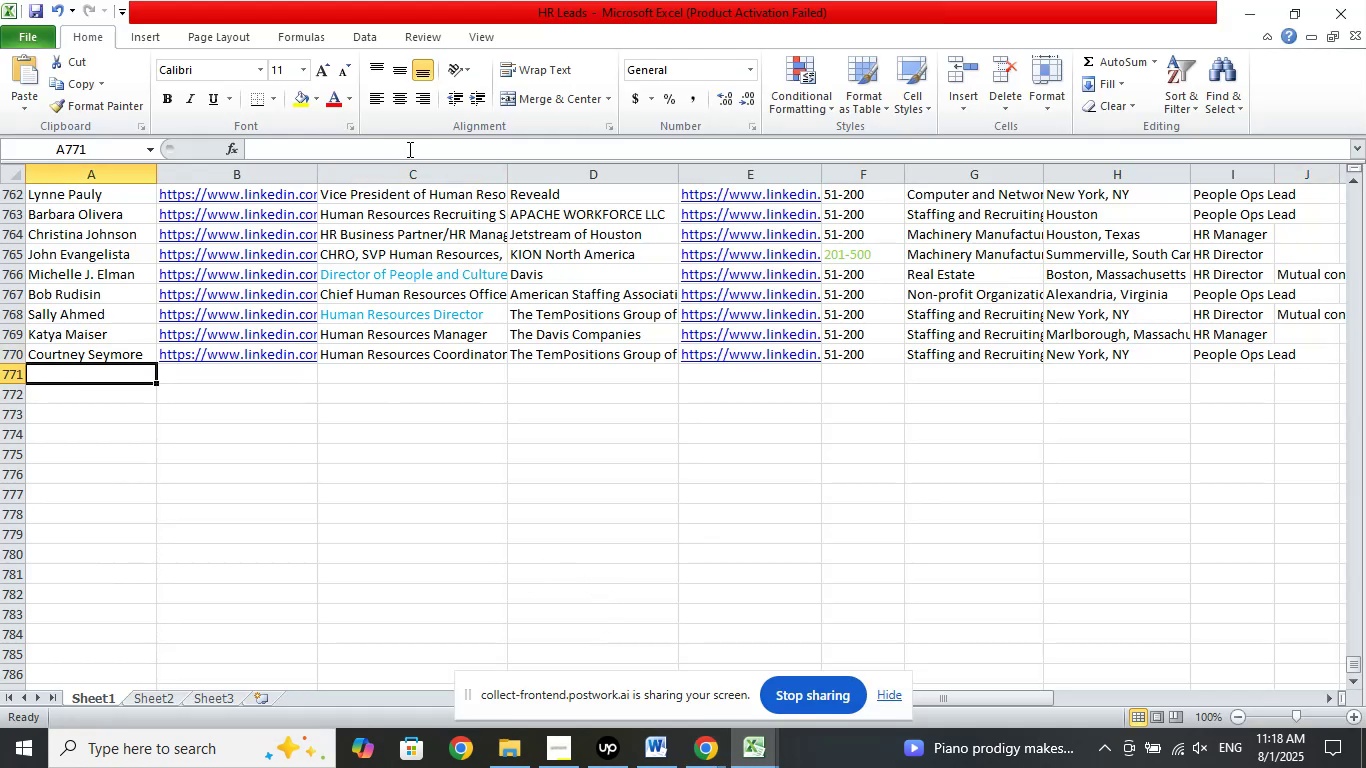 
left_click([408, 149])
 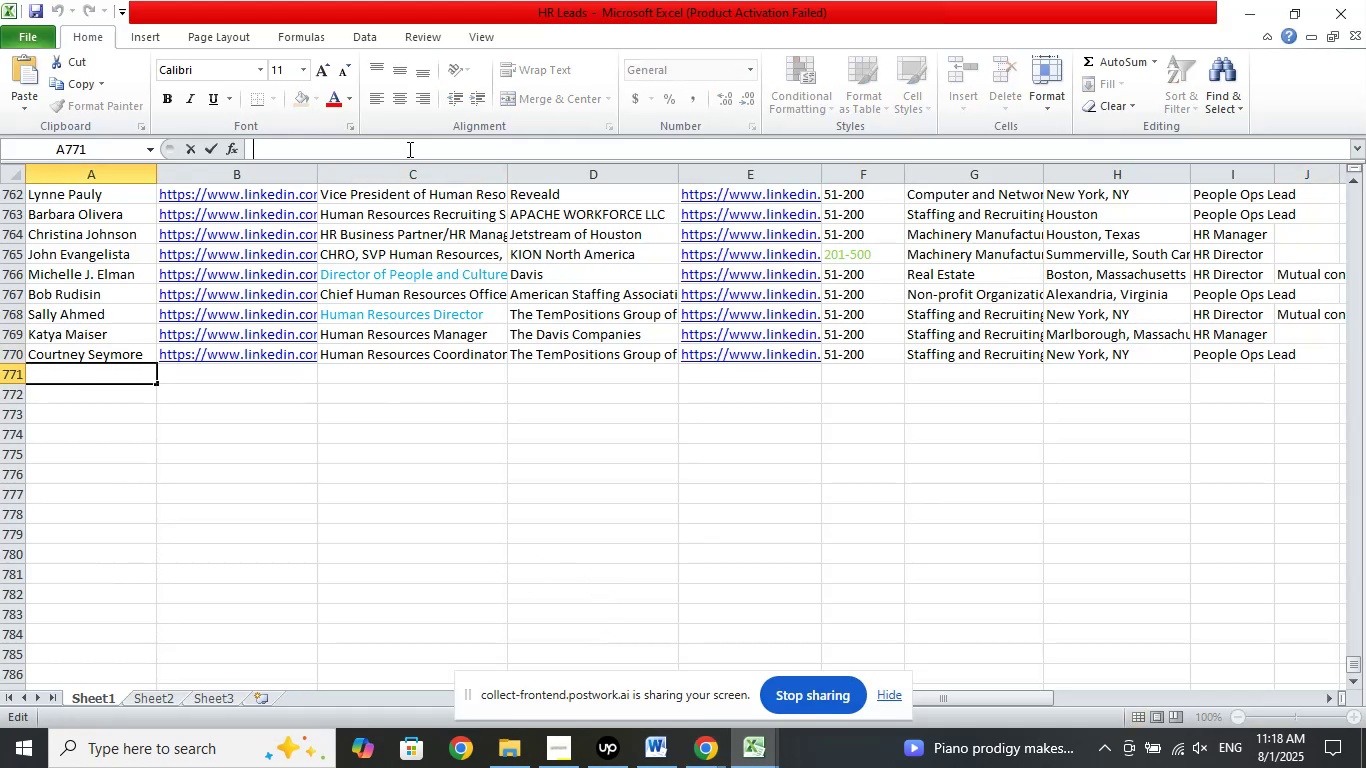 
right_click([408, 149])
 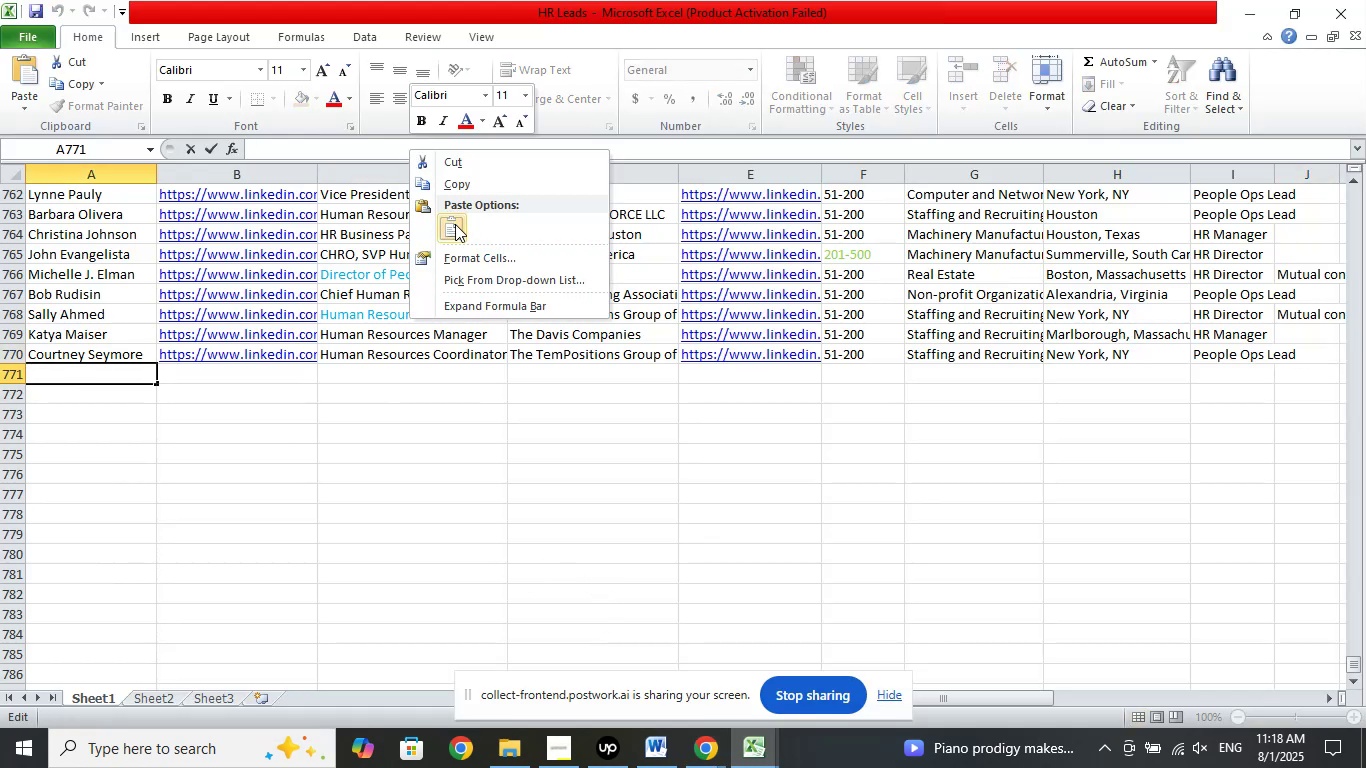 
left_click([455, 224])
 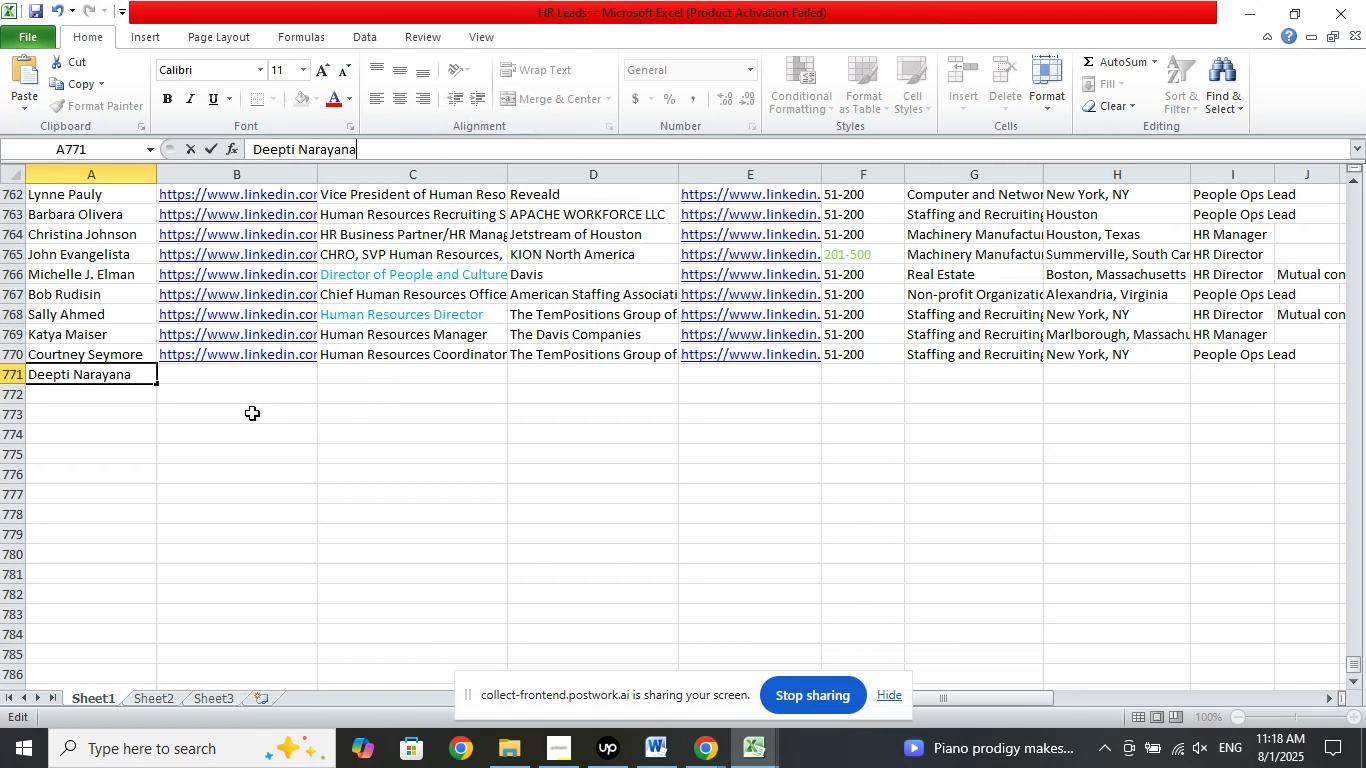 
left_click([236, 371])
 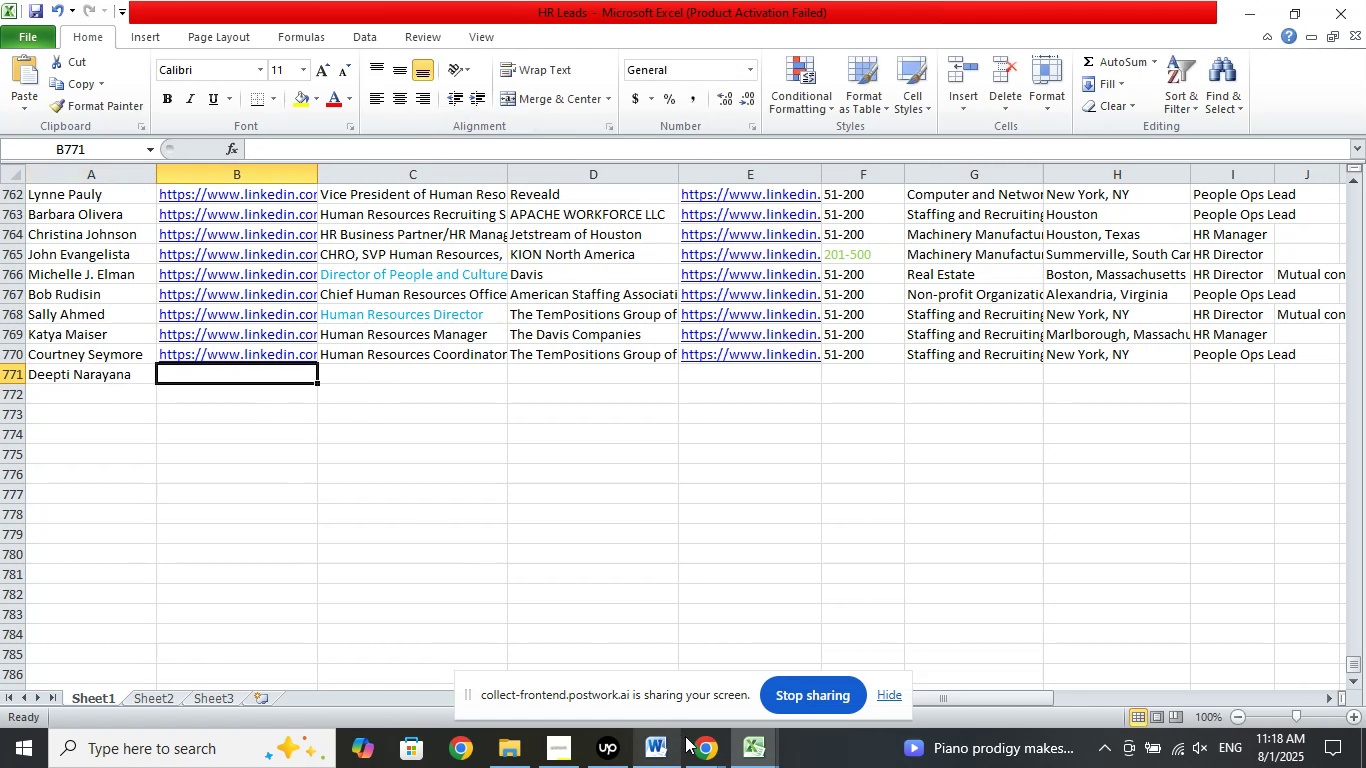 
left_click([715, 756])
 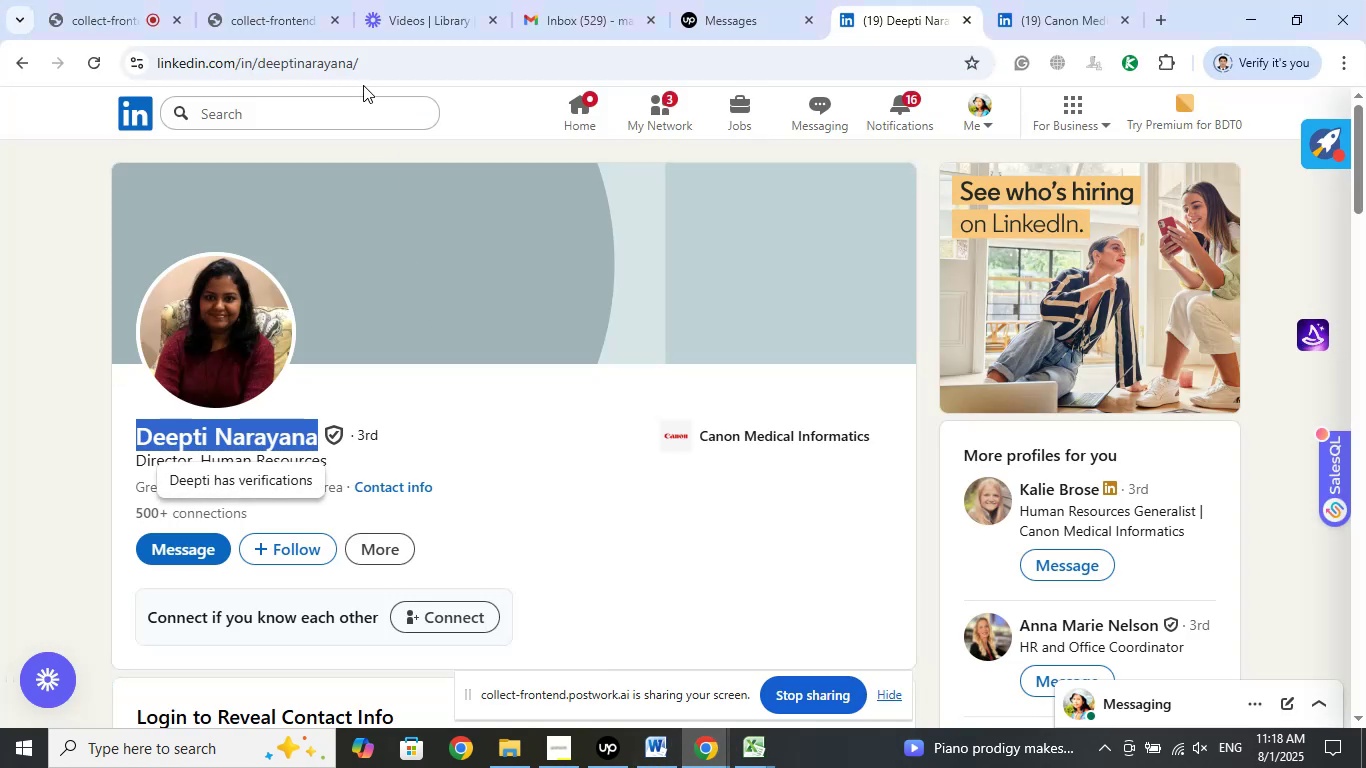 
left_click([384, 69])
 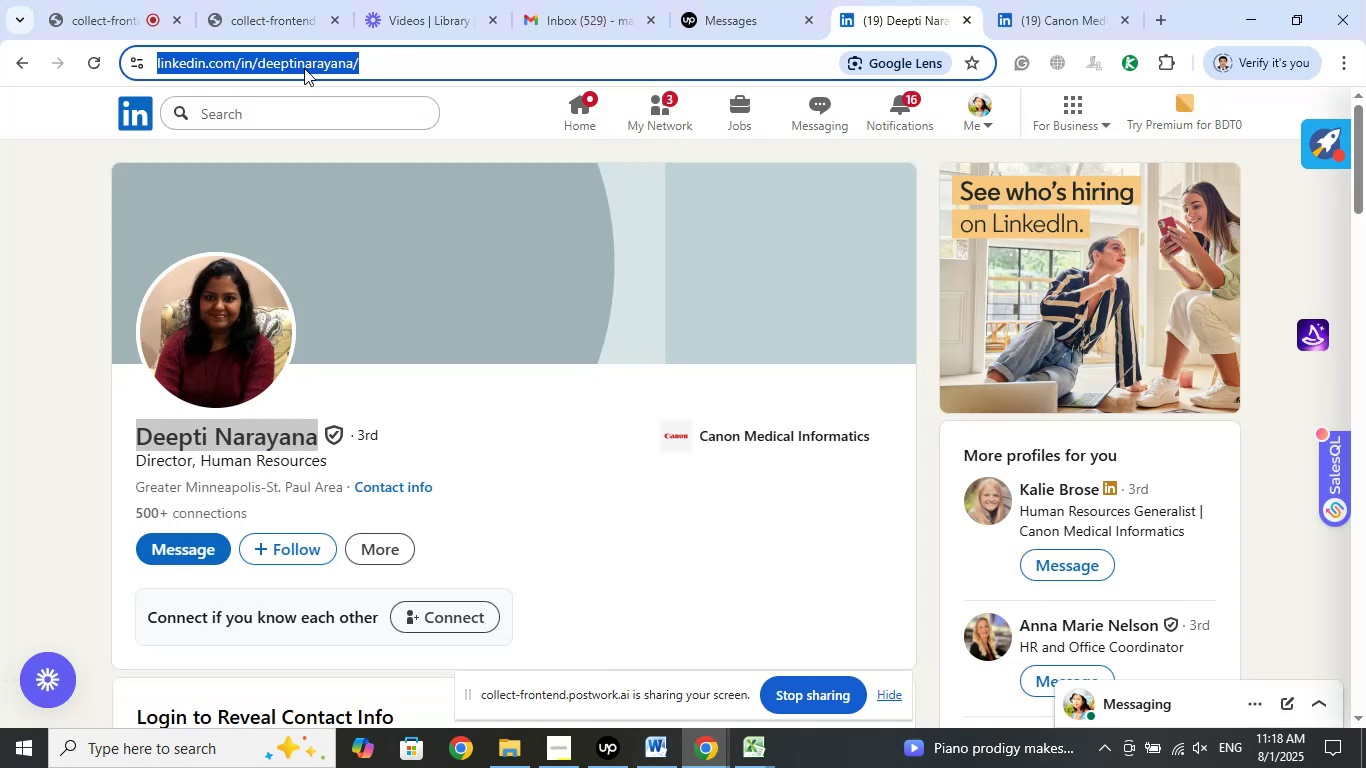 
right_click([304, 68])
 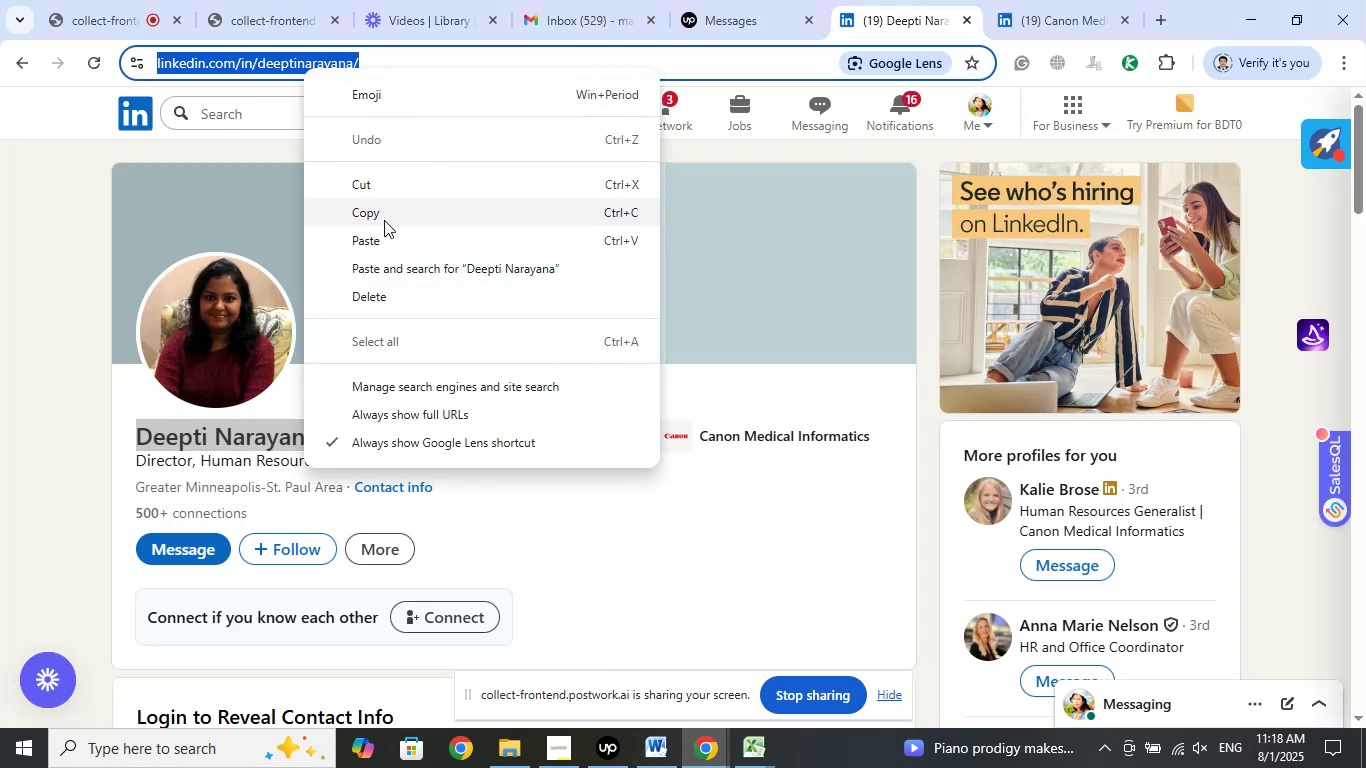 
left_click([385, 217])
 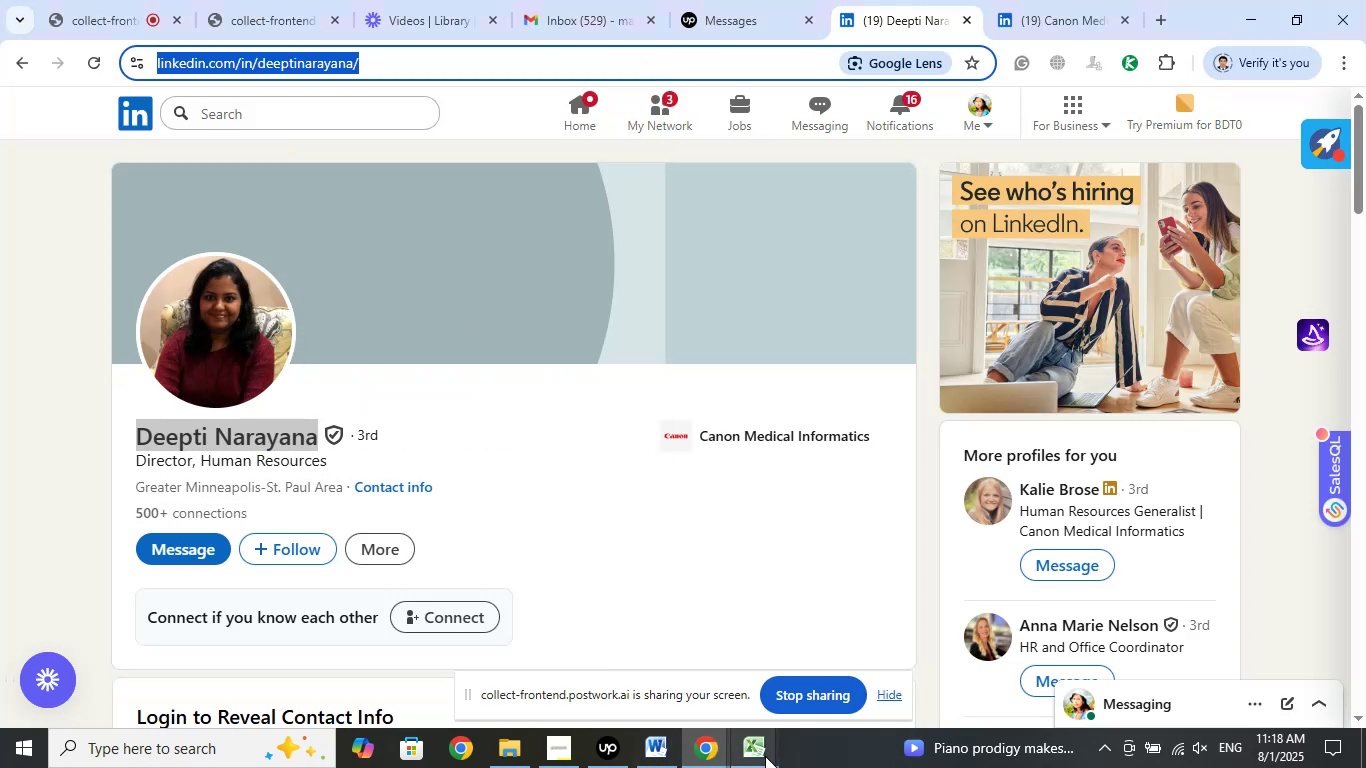 
left_click([762, 755])
 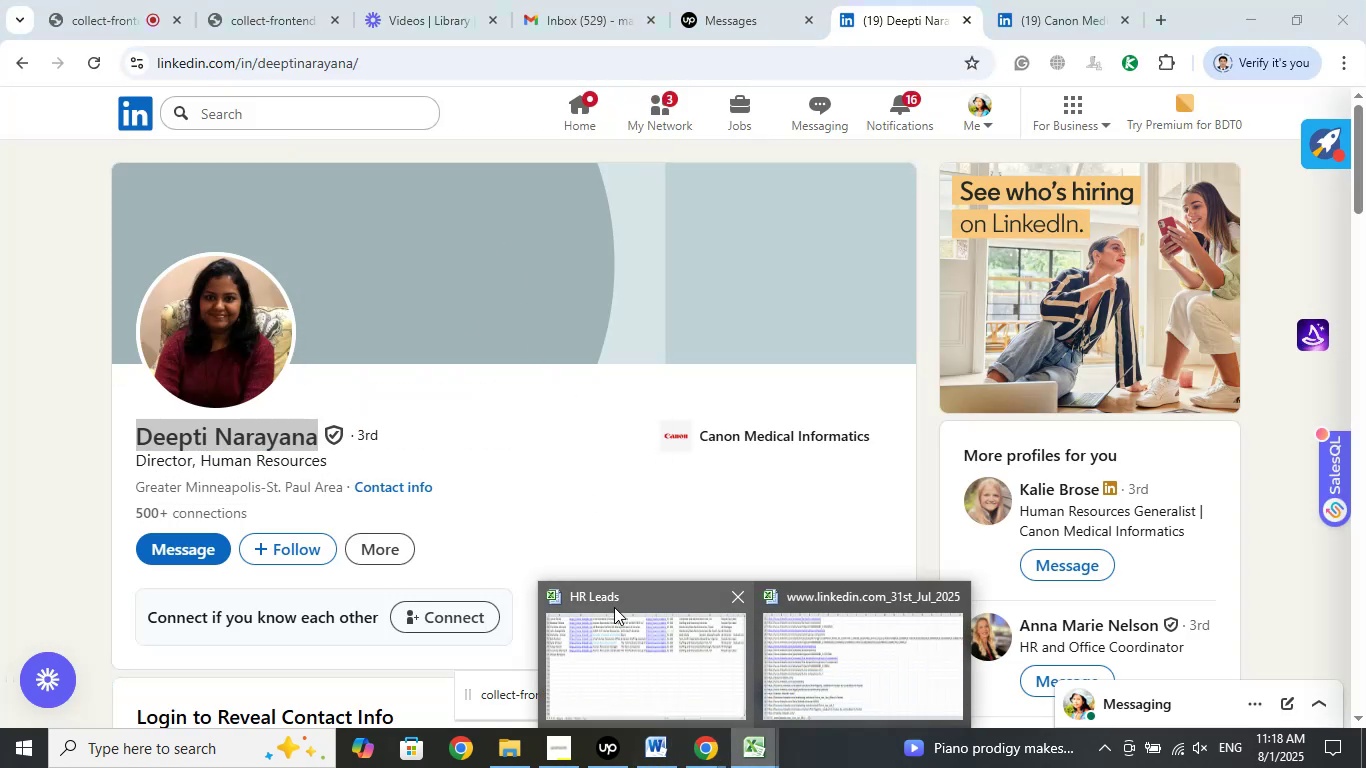 
left_click([625, 637])
 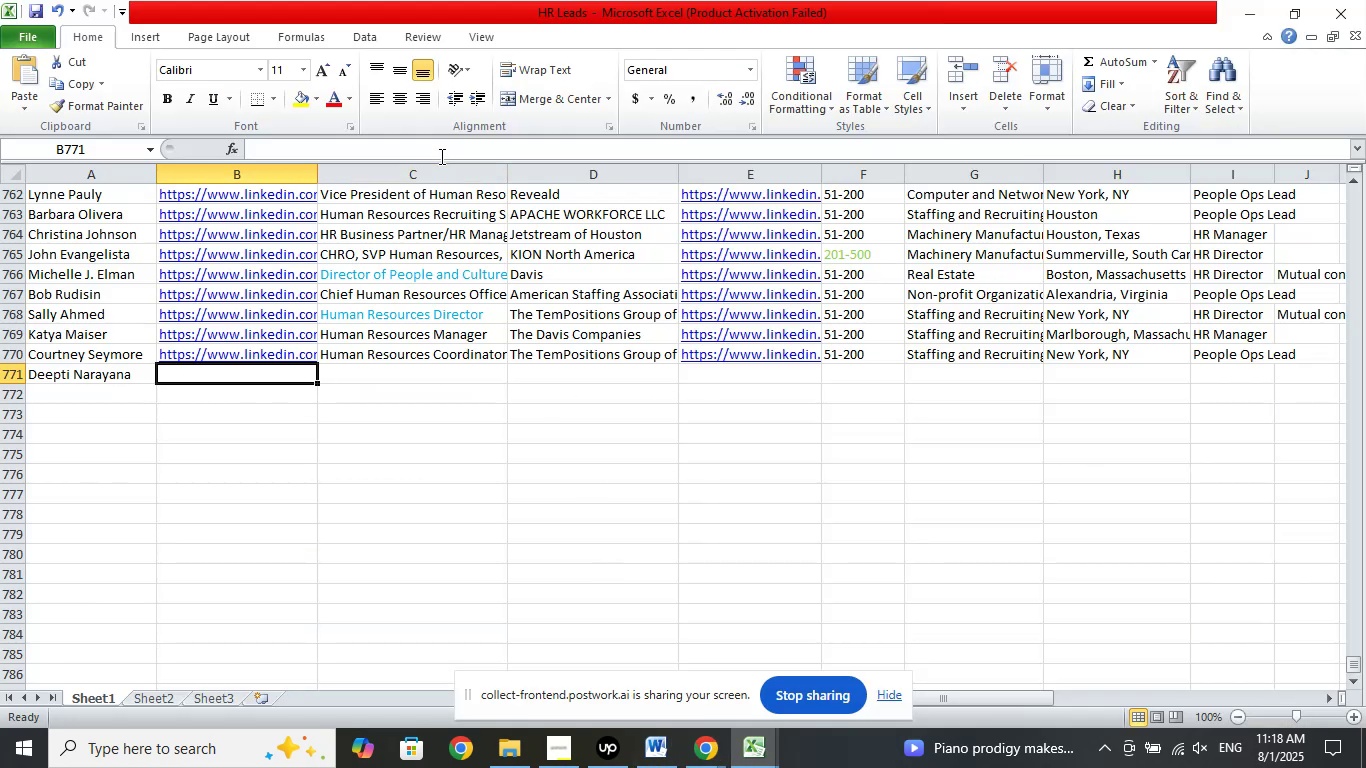 
left_click([443, 149])
 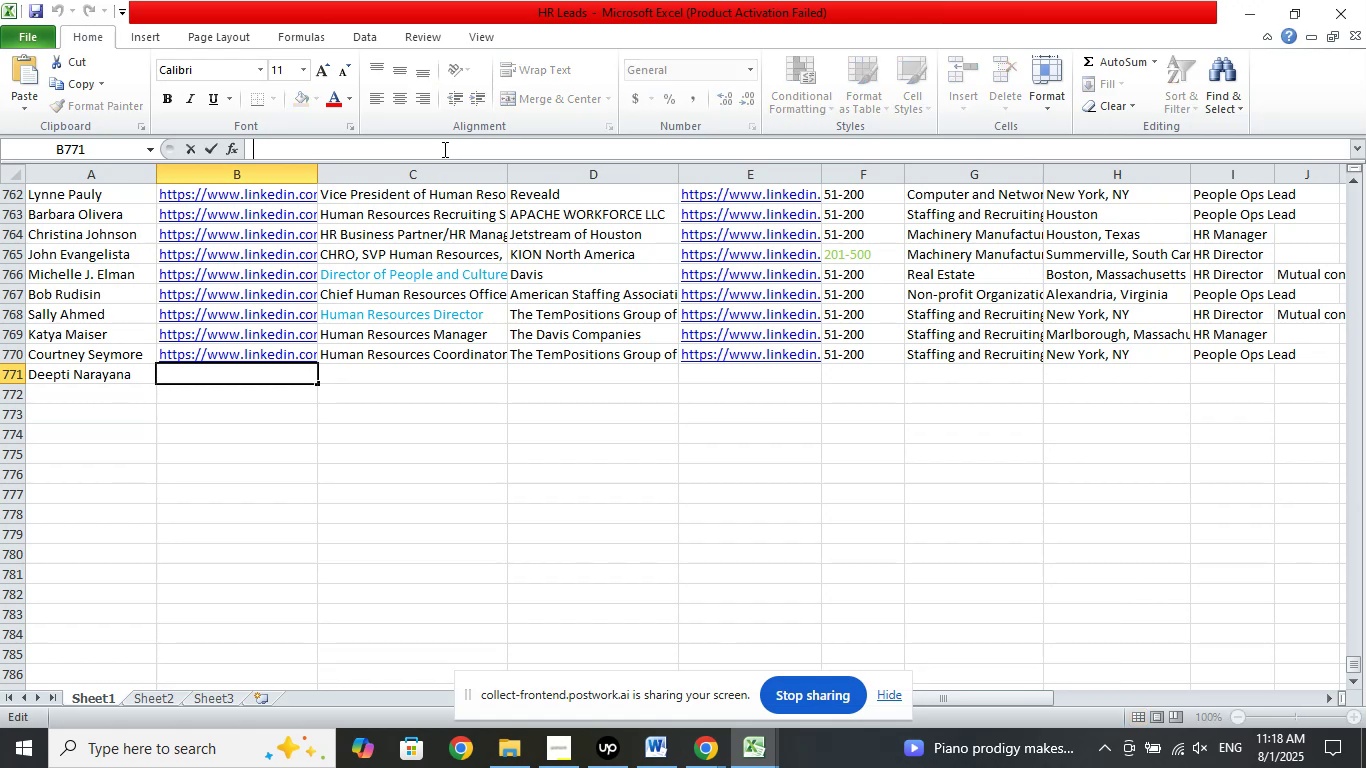 
right_click([443, 149])
 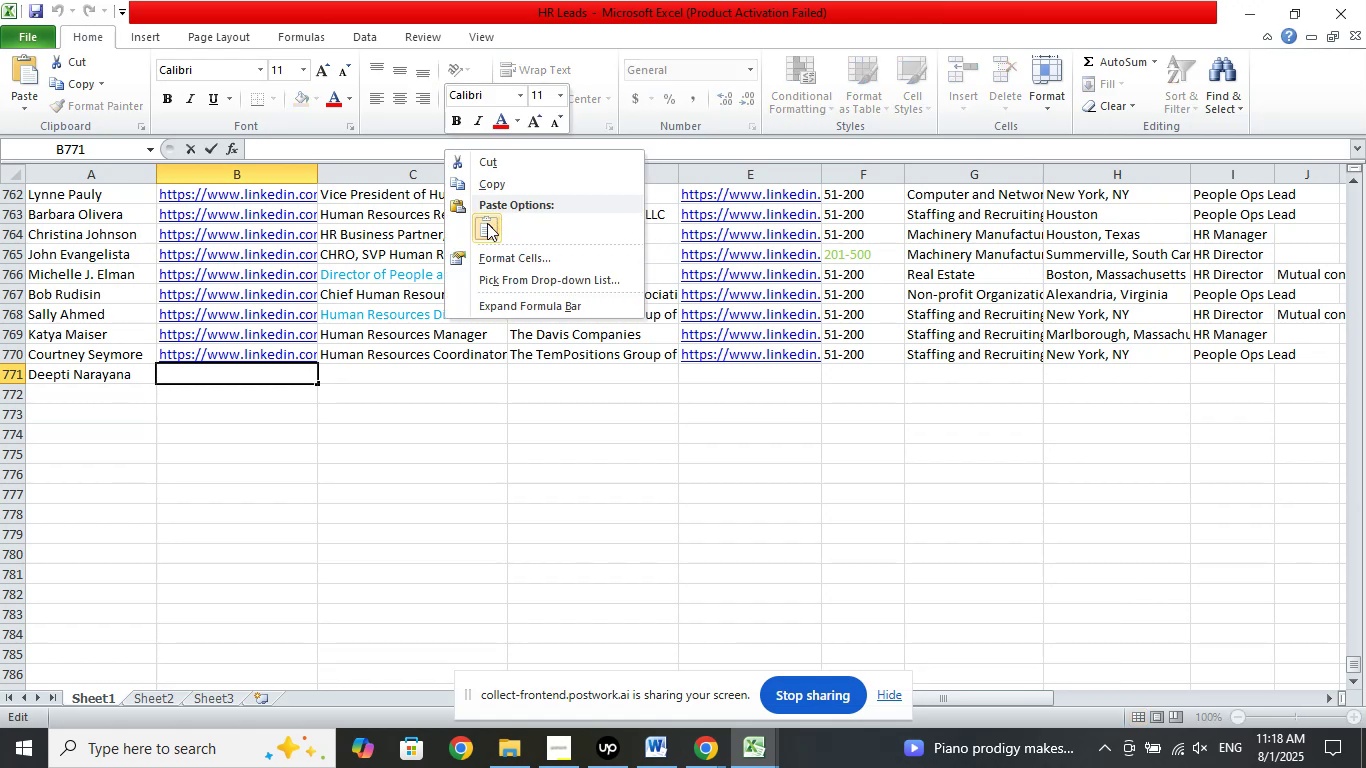 
left_click([487, 223])
 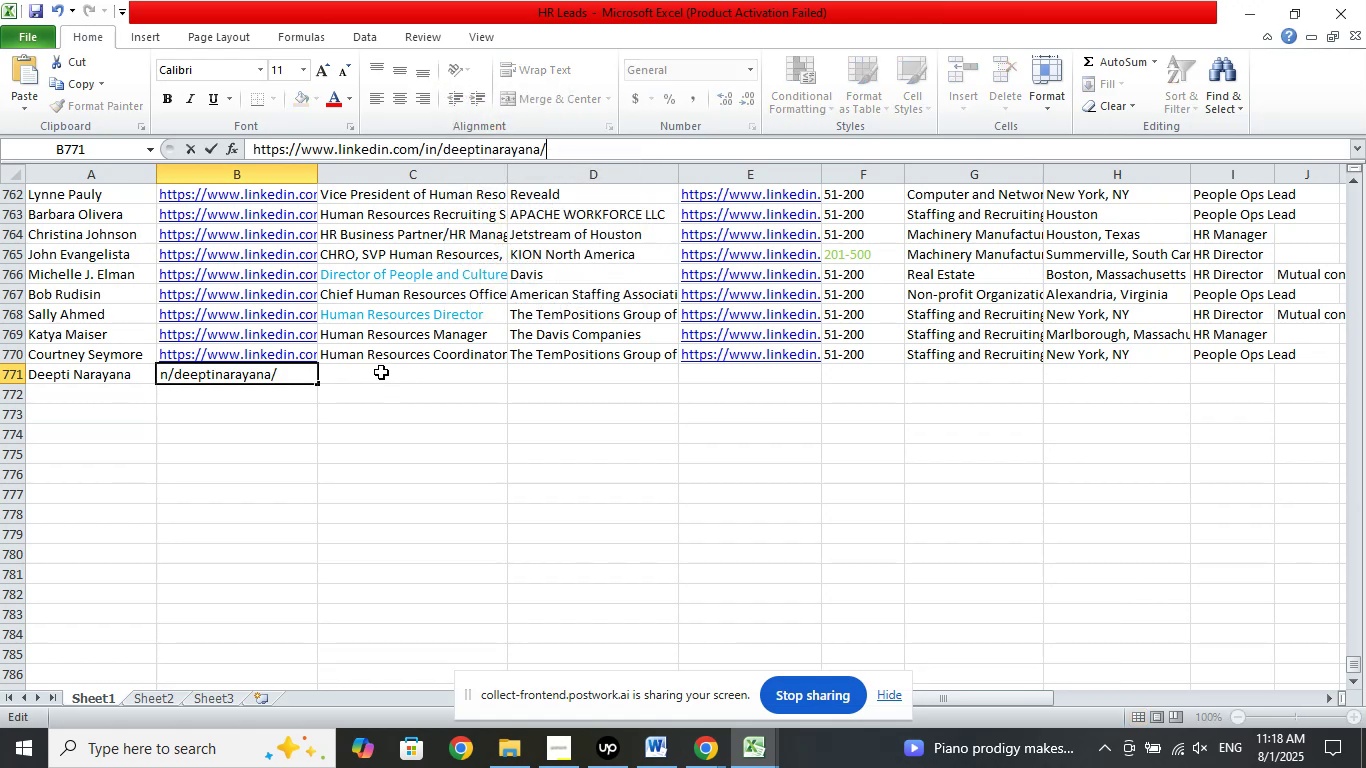 
left_click([385, 367])
 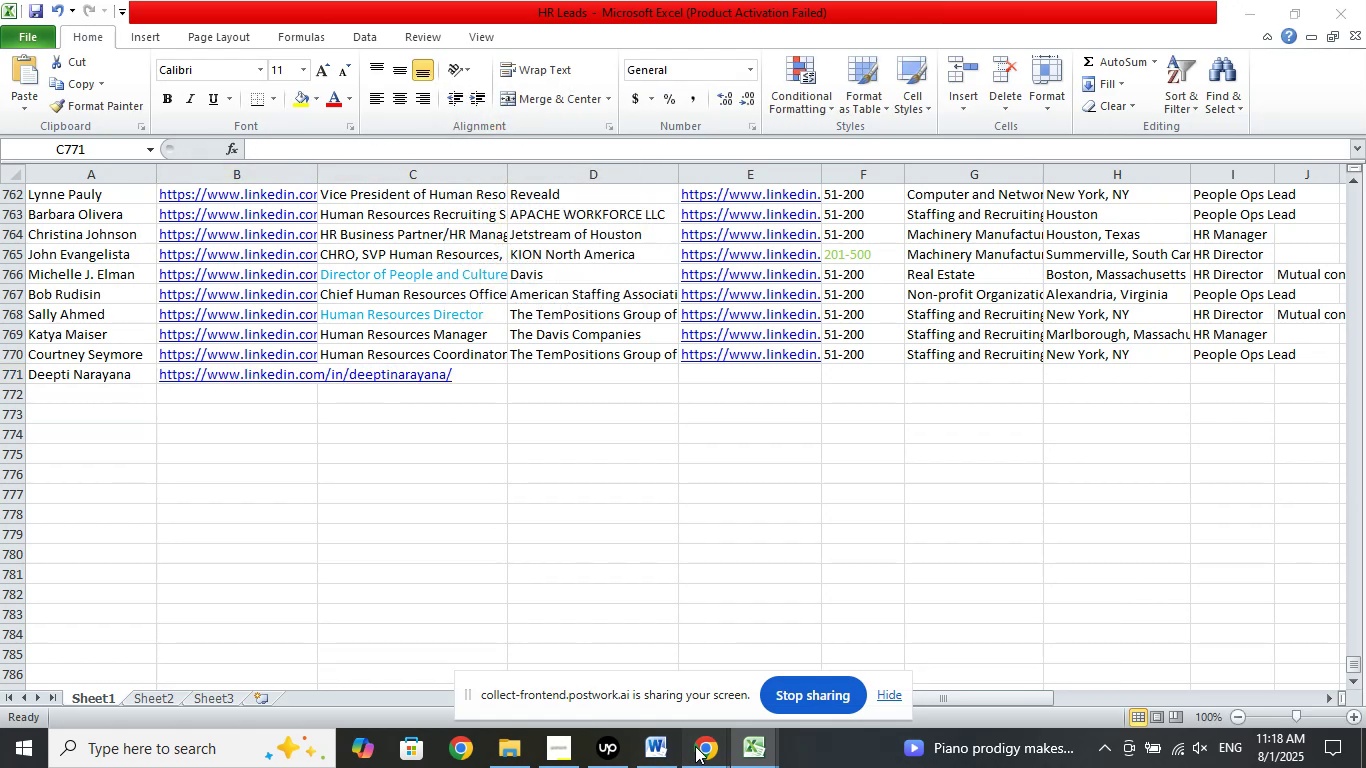 
double_click([606, 684])
 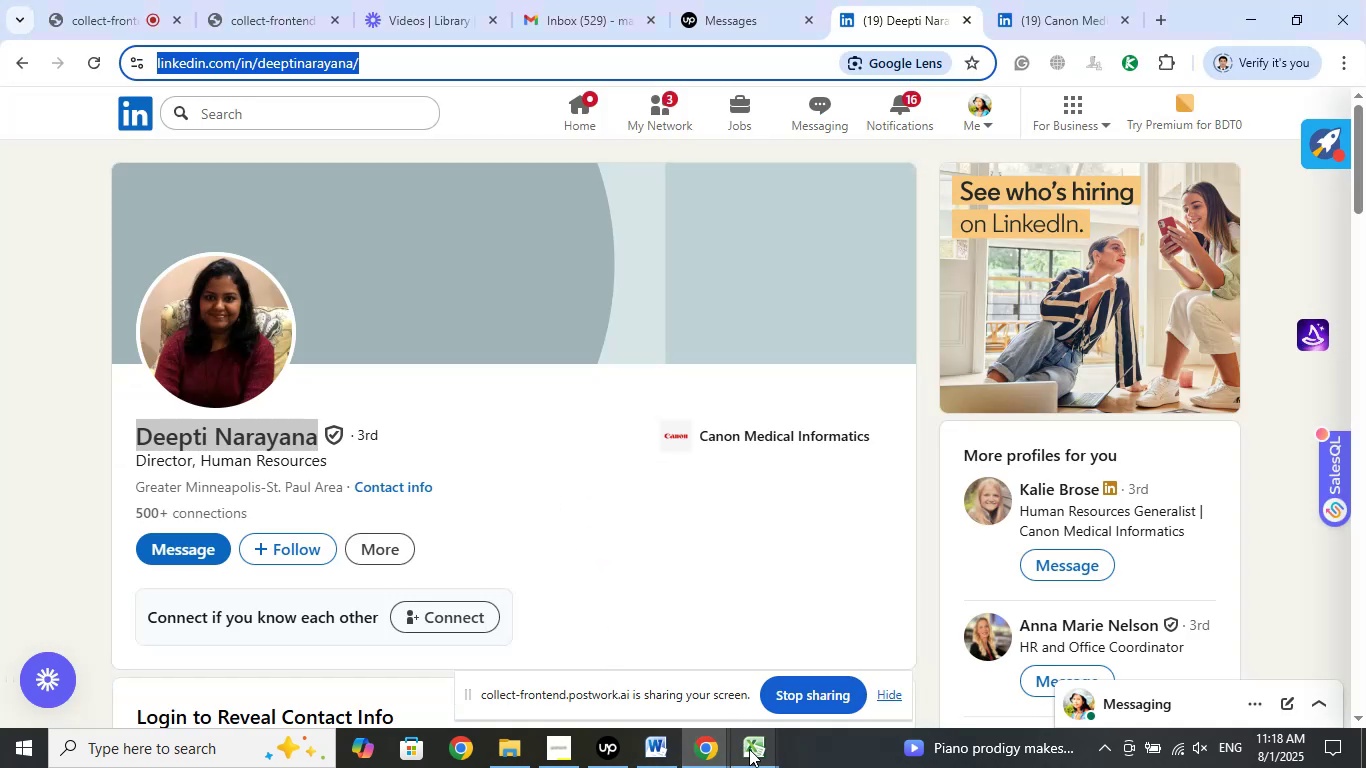 
left_click([638, 678])
 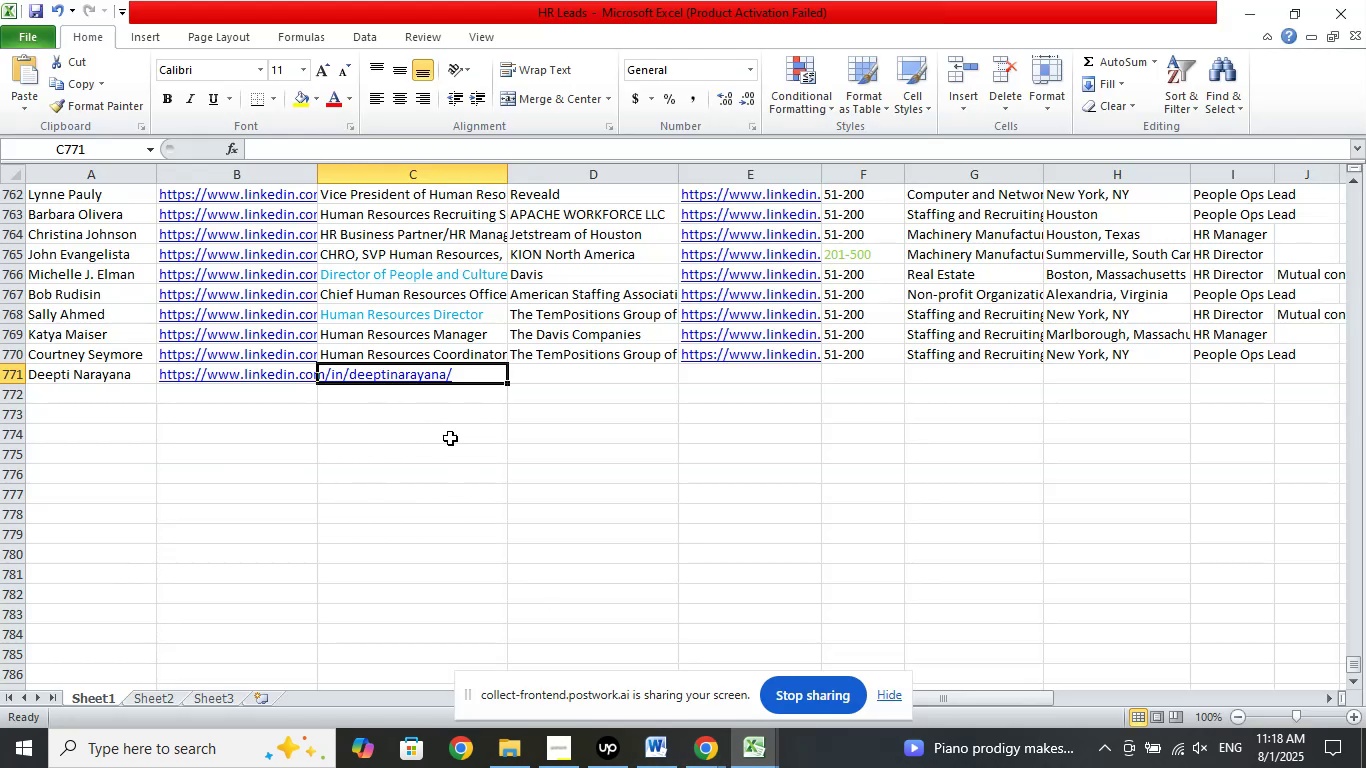 
left_click([396, 315])
 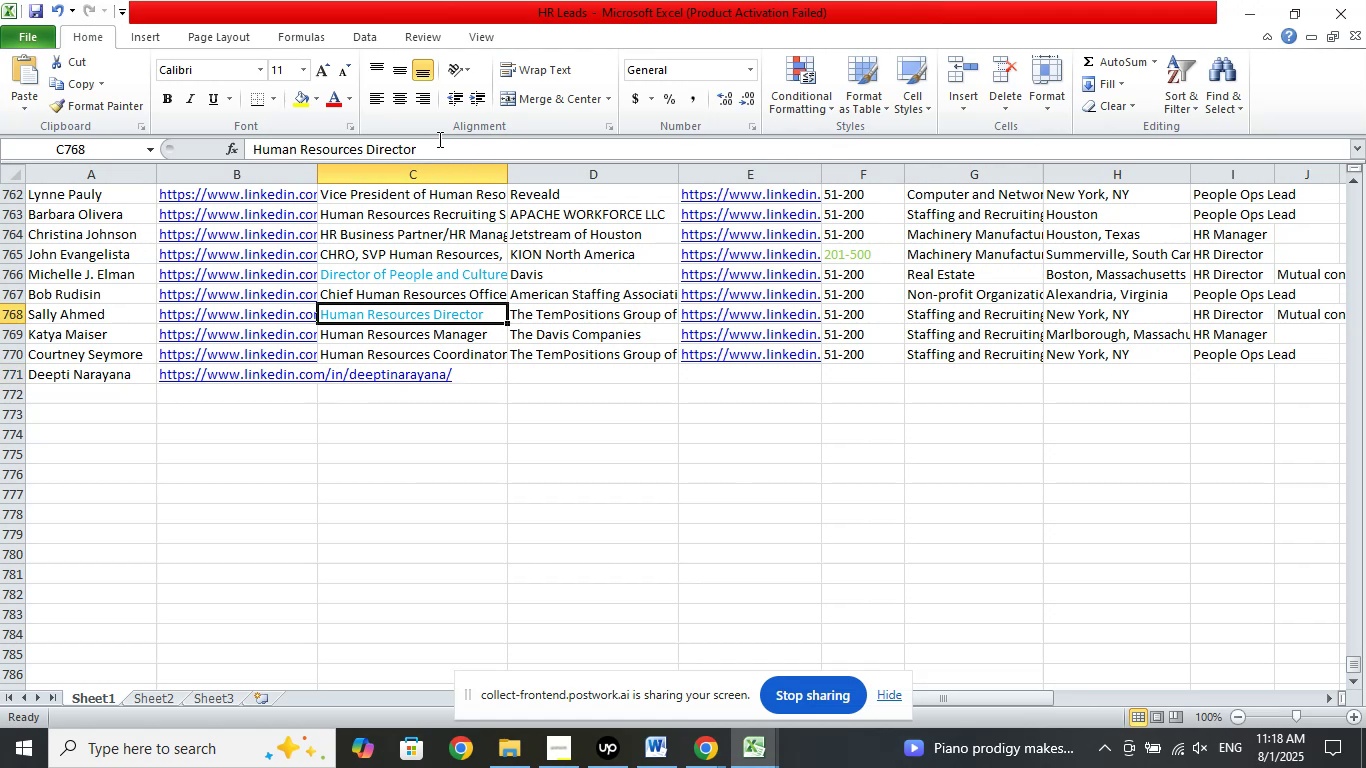 
left_click_drag(start_coordinate=[438, 145], to_coordinate=[224, 149])
 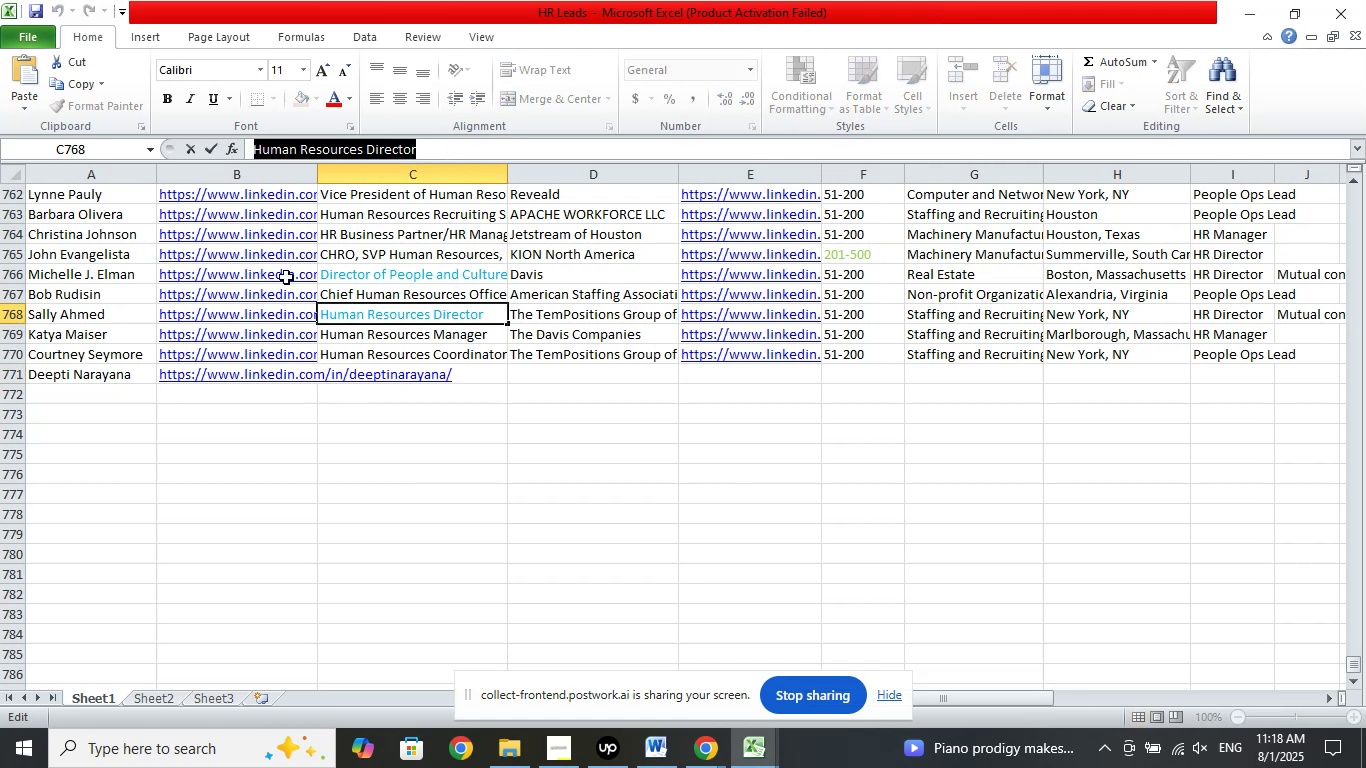 
mouse_move([318, 352])
 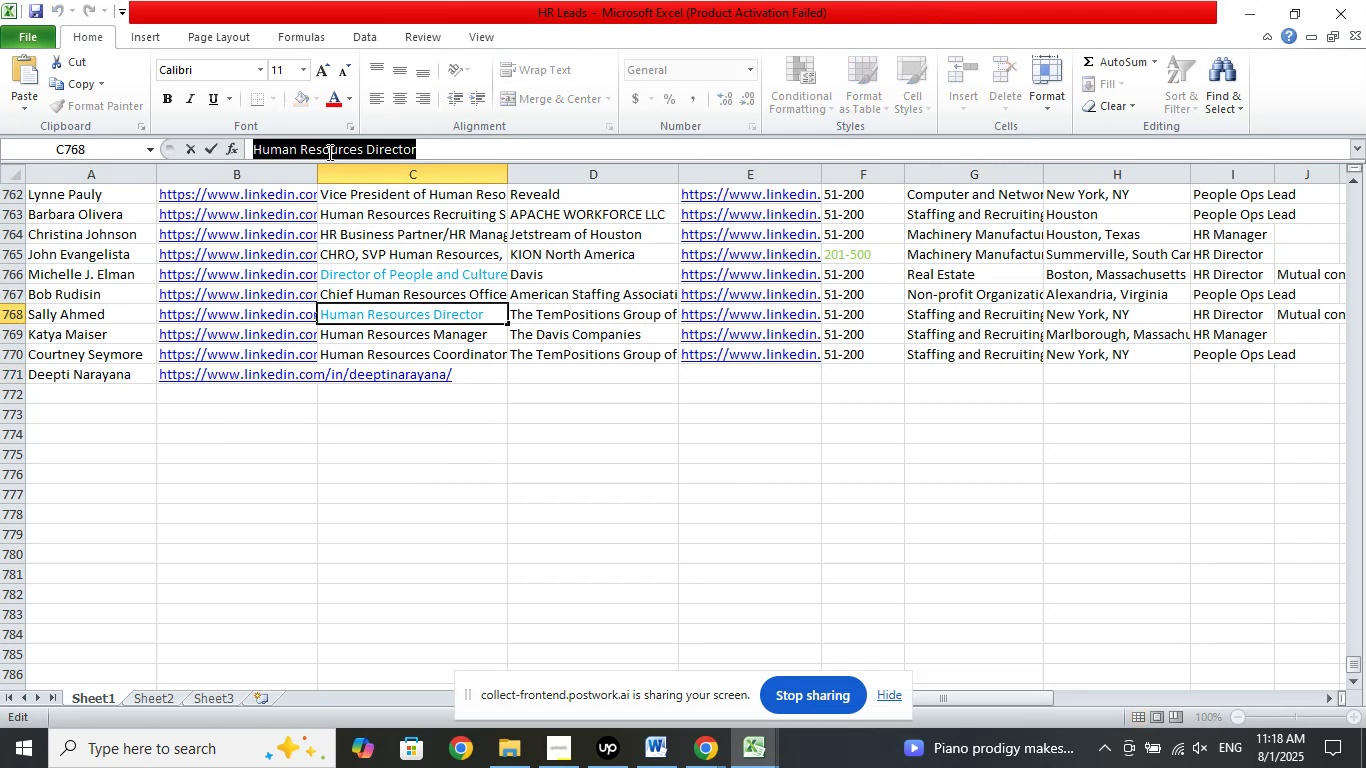 
right_click([328, 152])
 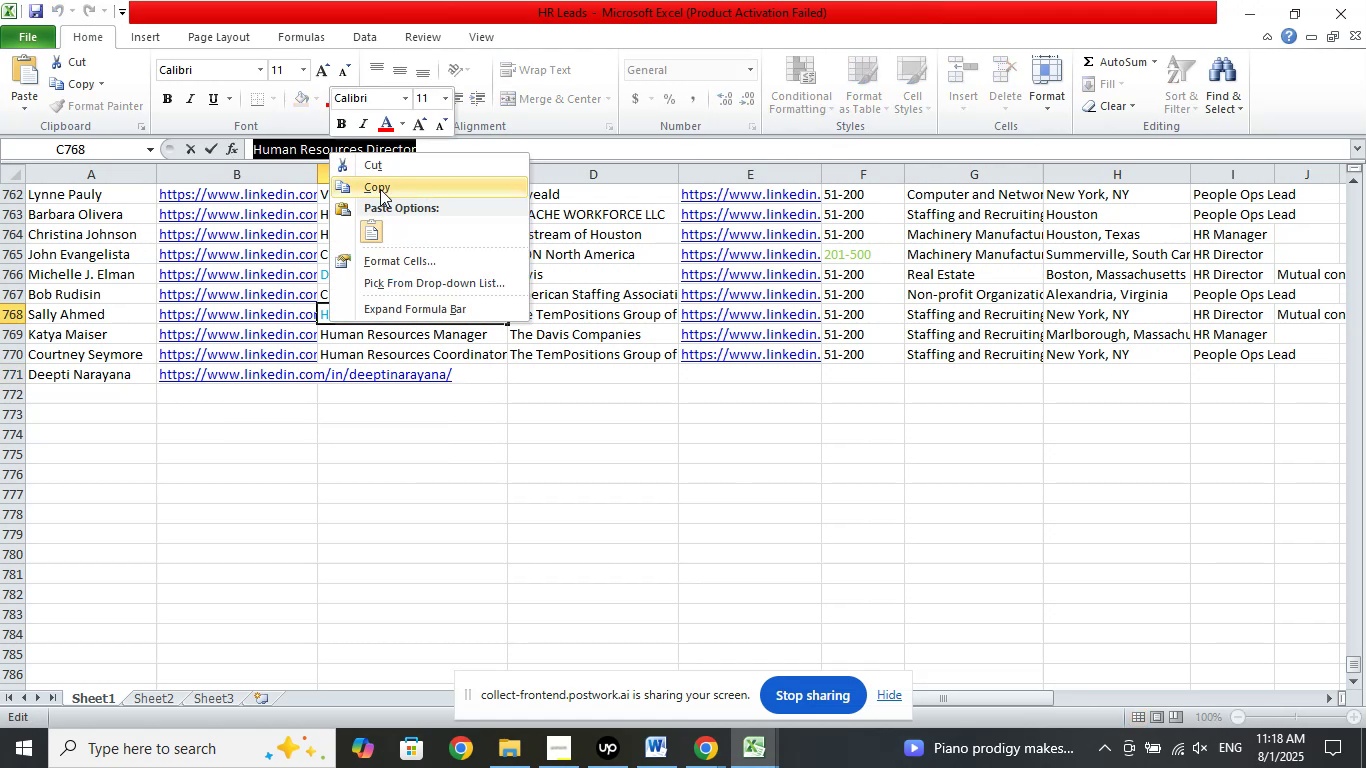 
left_click([380, 189])
 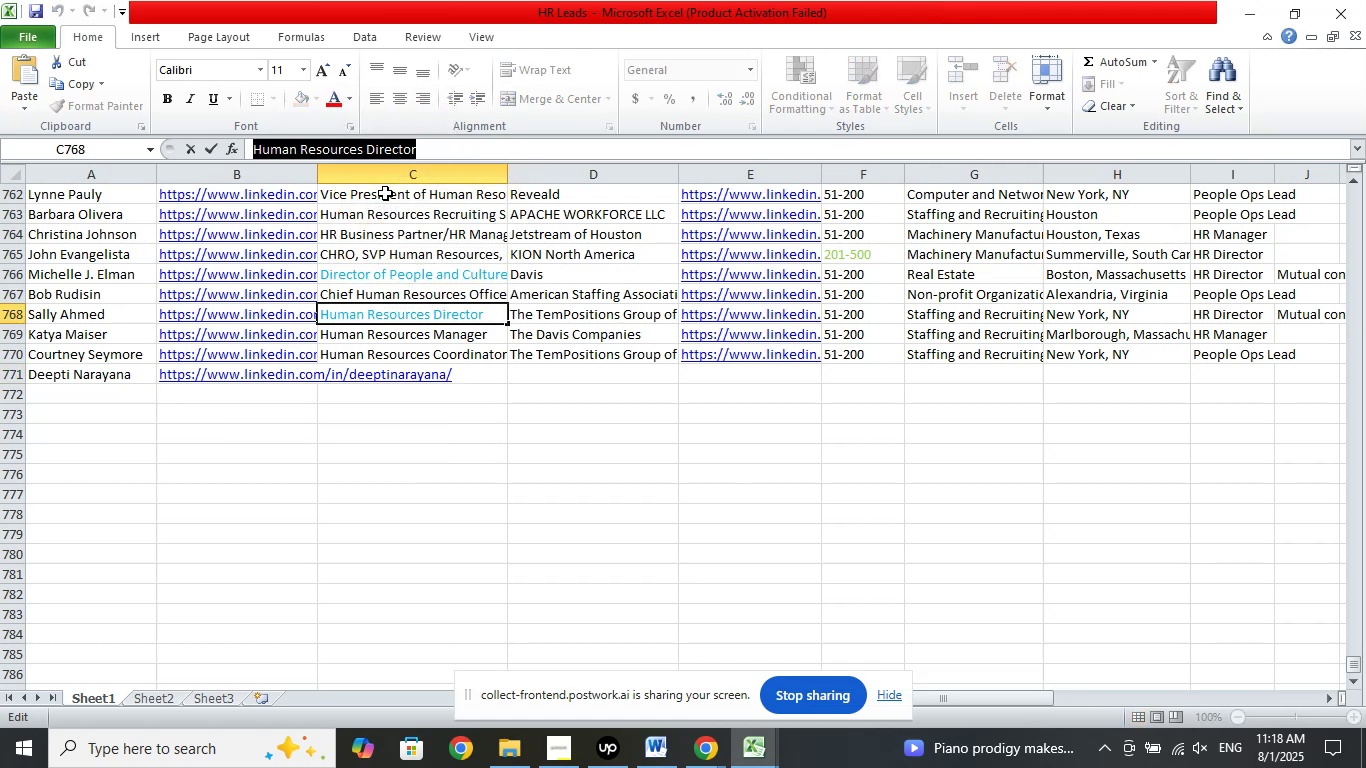 
left_click([422, 378])
 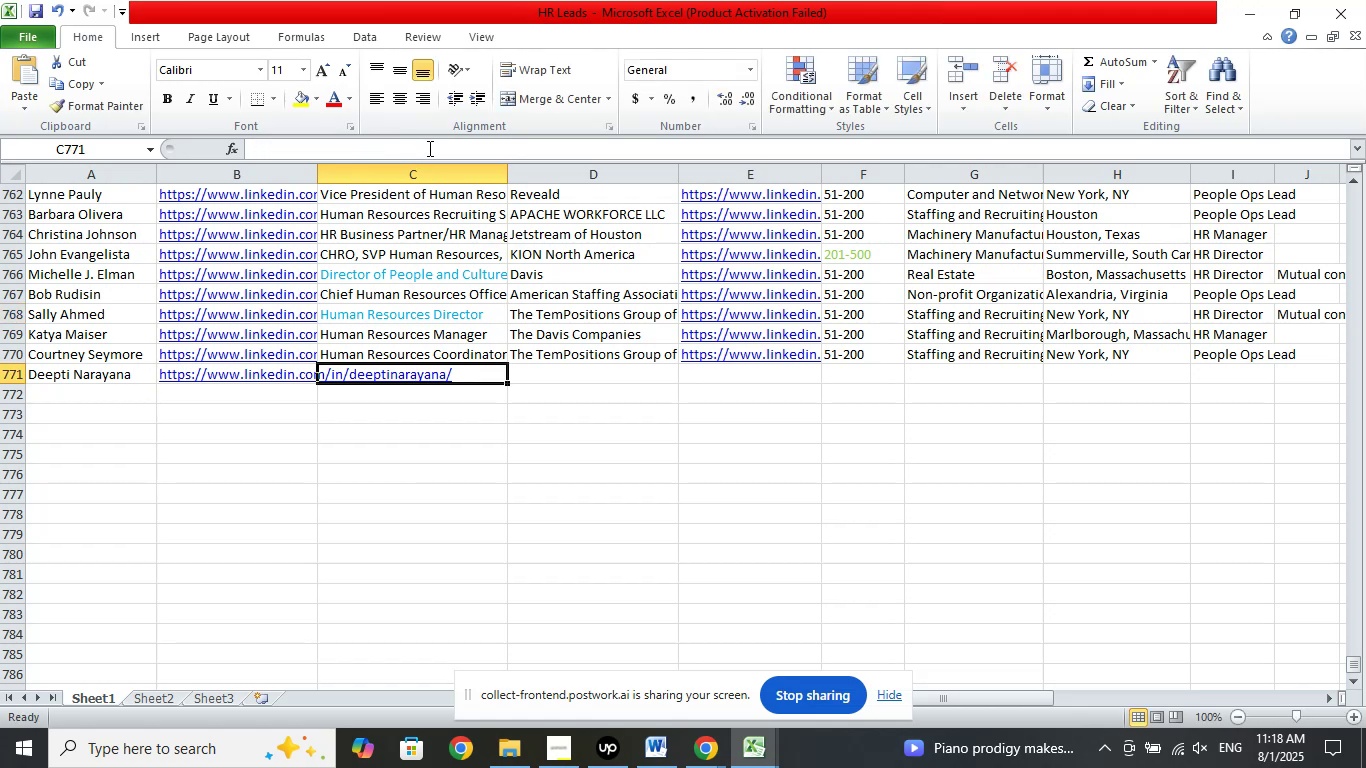 
left_click([429, 147])
 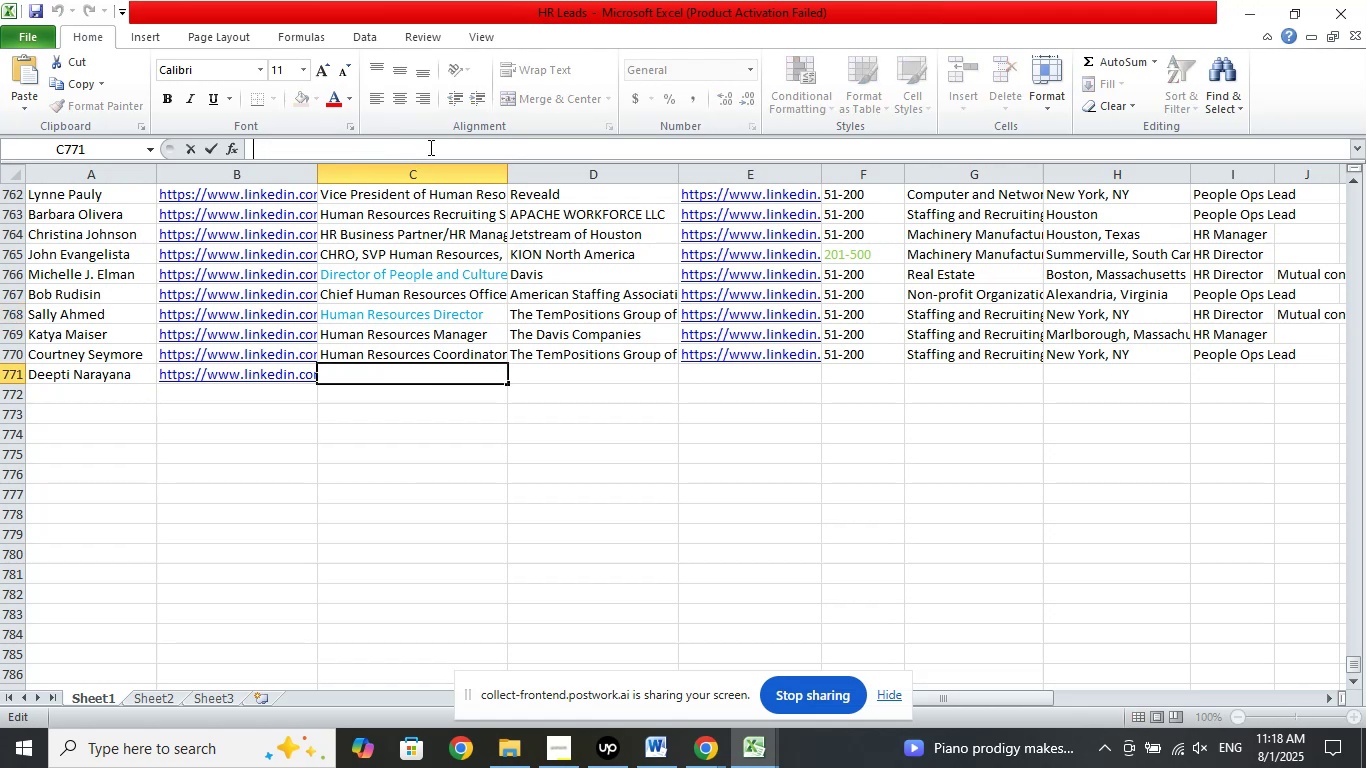 
right_click([429, 147])
 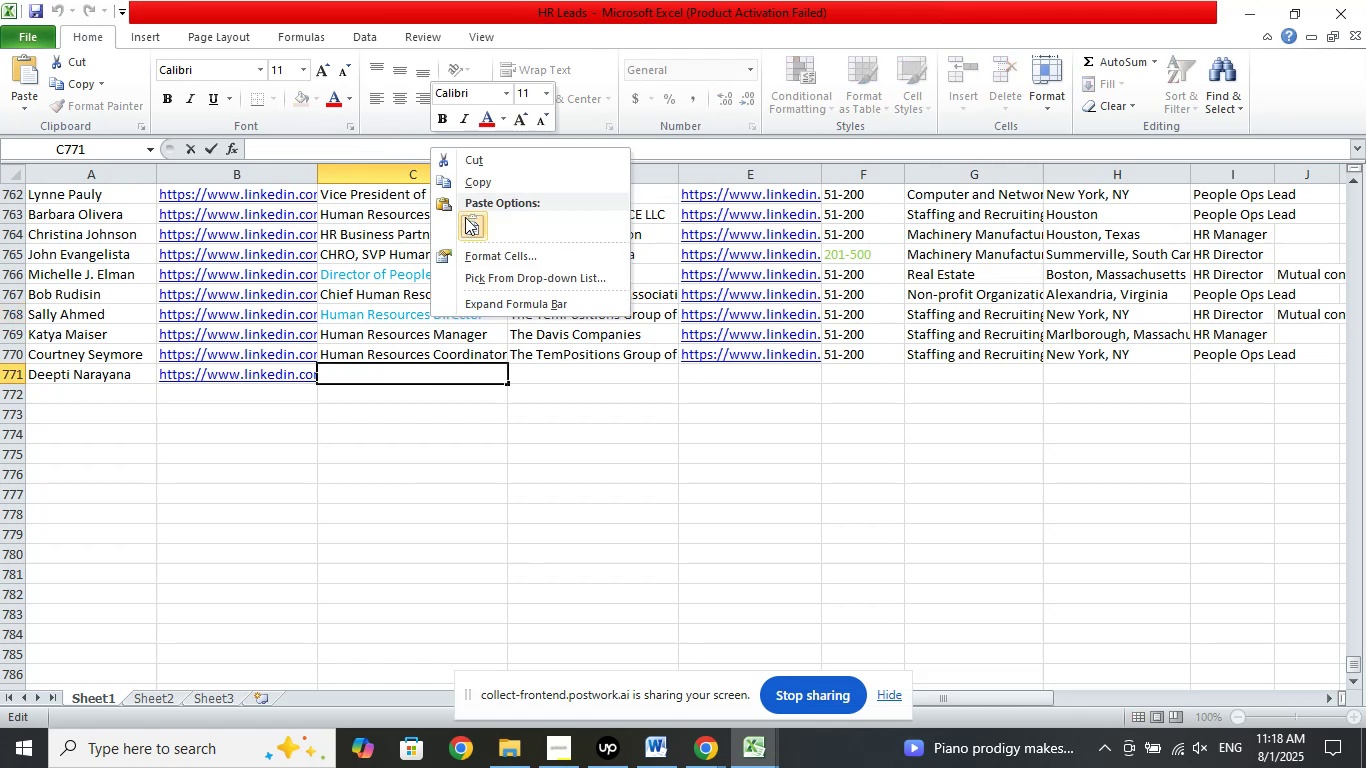 
left_click([465, 218])
 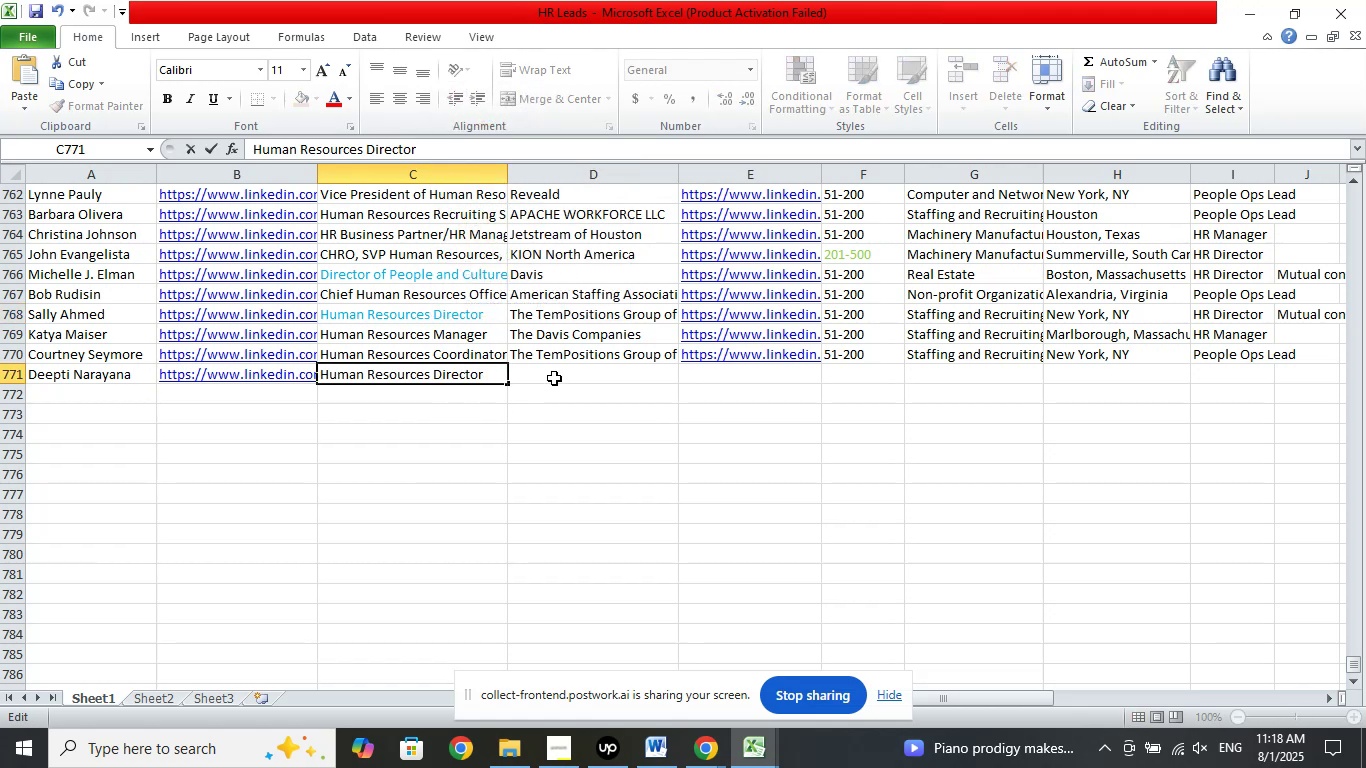 
left_click([560, 369])
 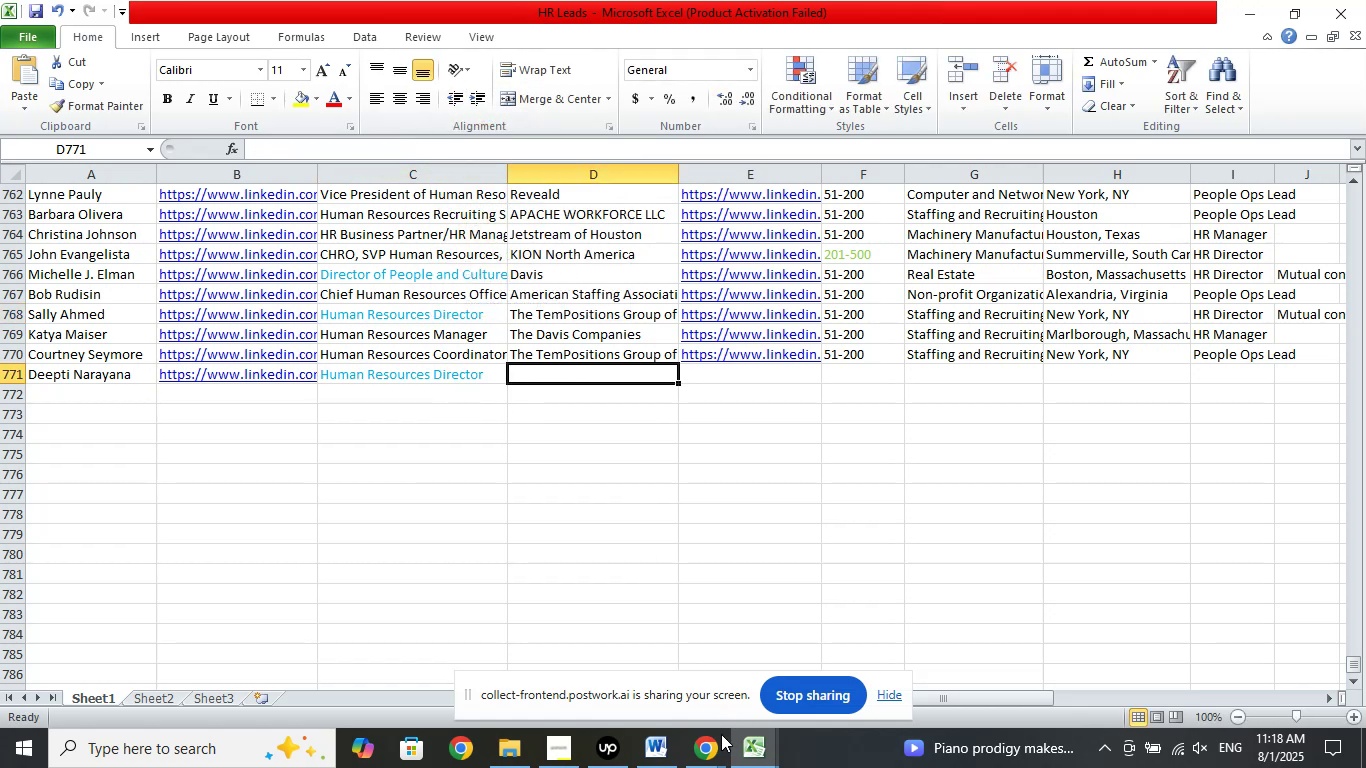 
left_click([713, 740])
 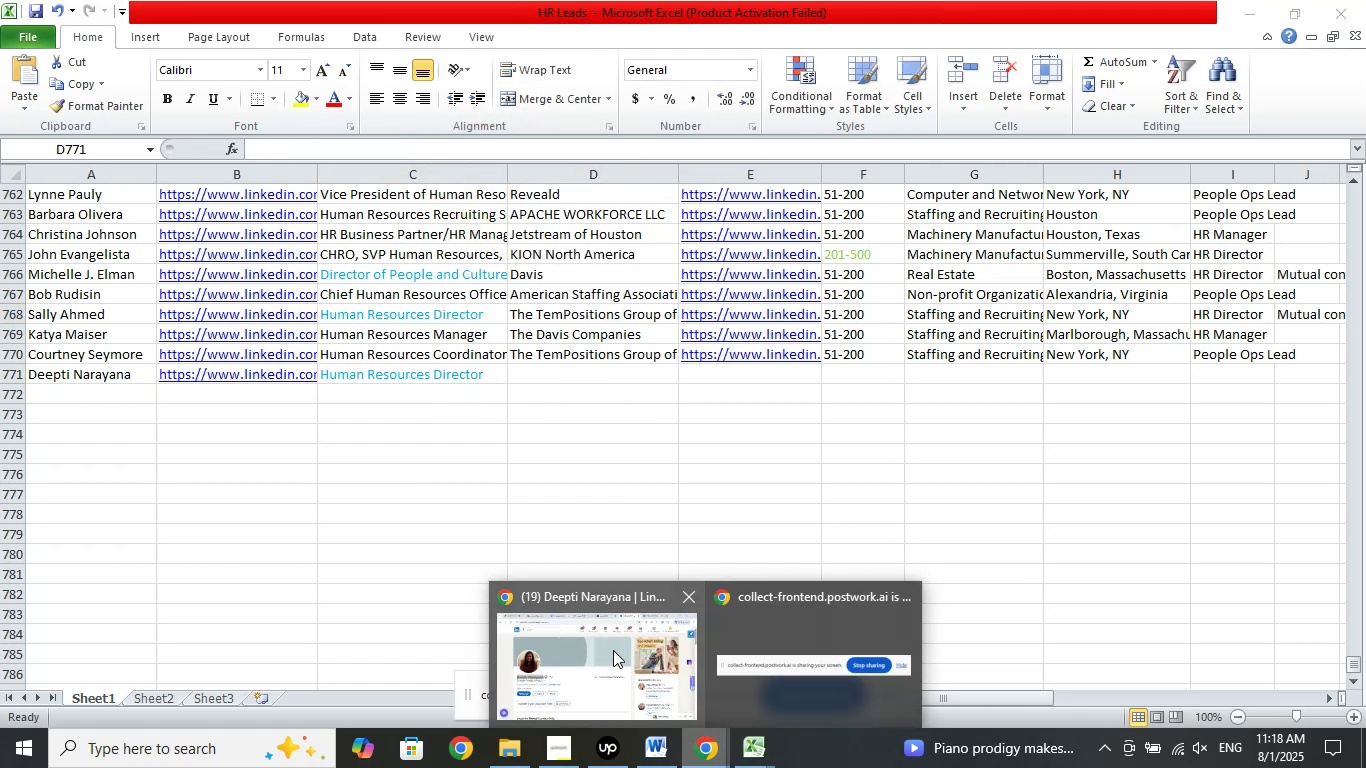 
left_click([613, 650])
 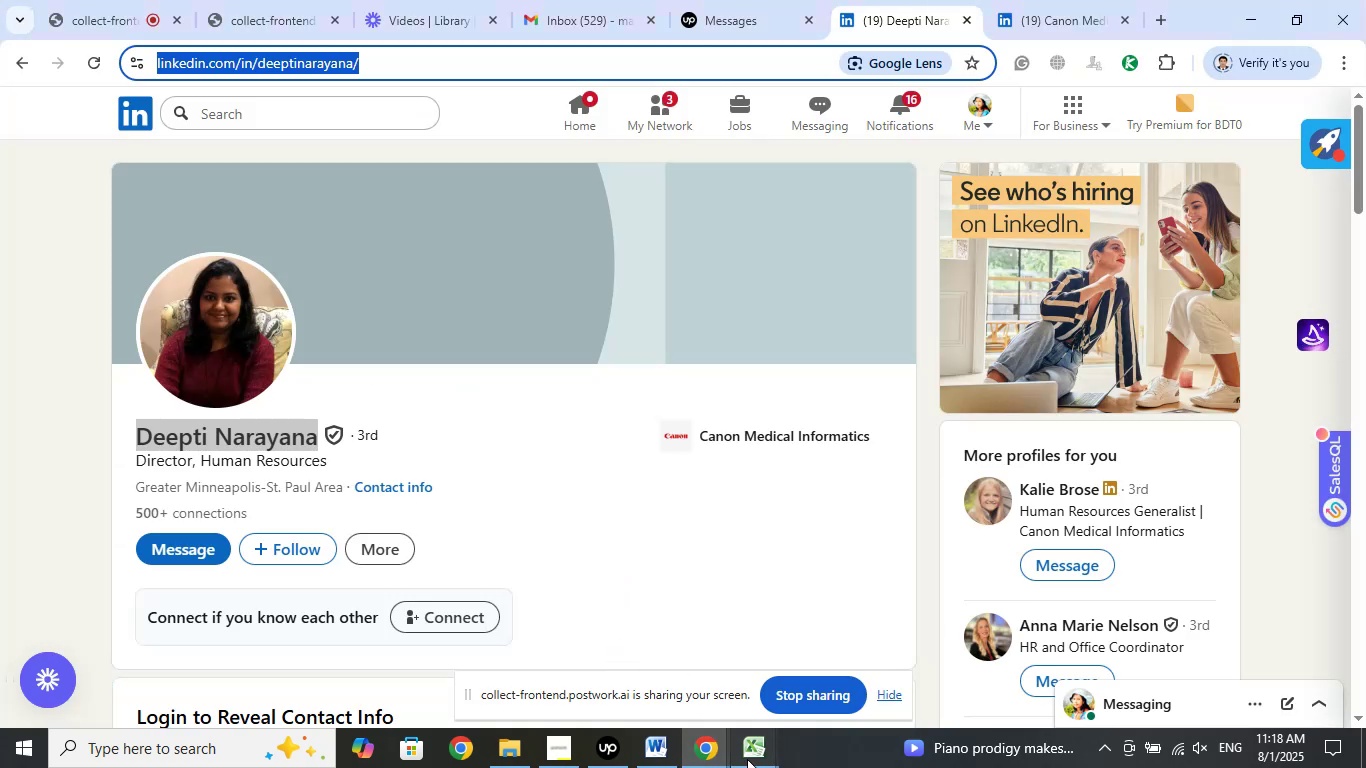 
left_click([673, 695])
 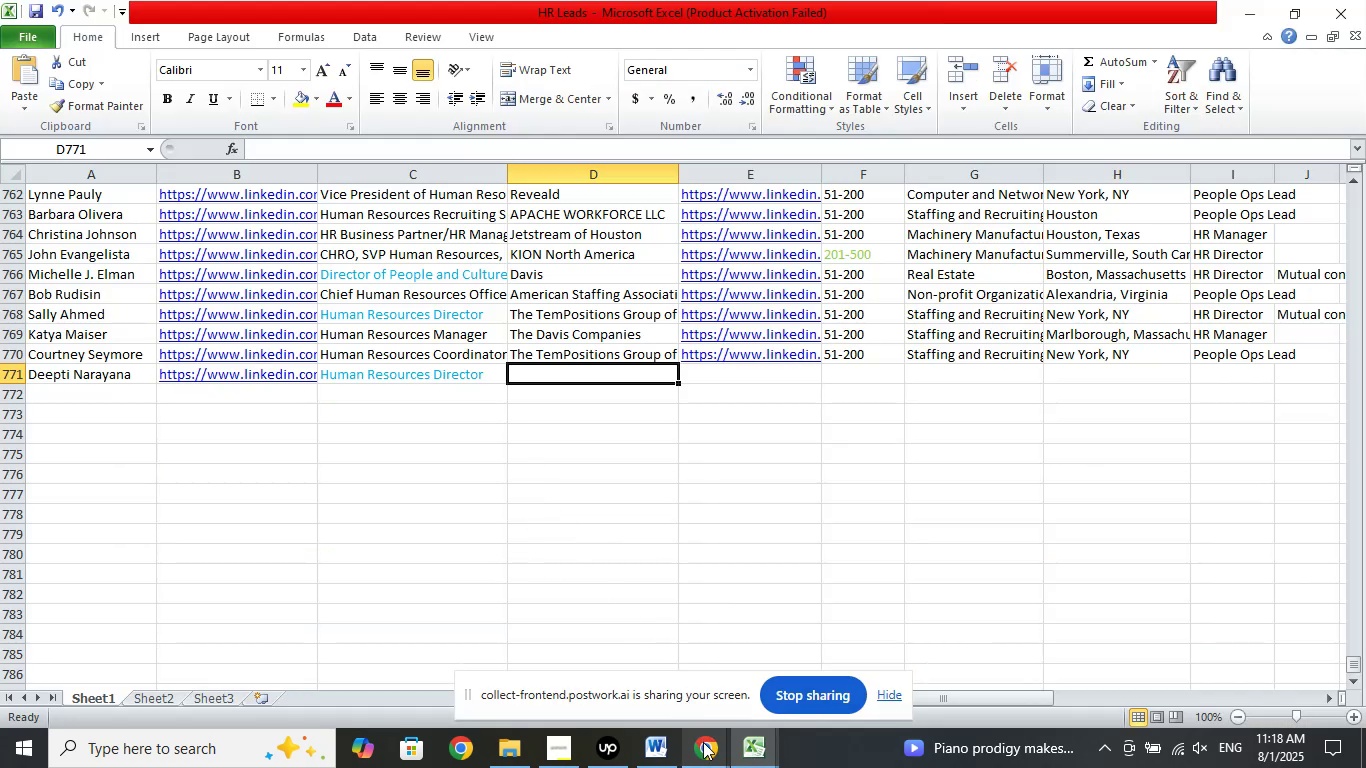 
double_click([616, 659])
 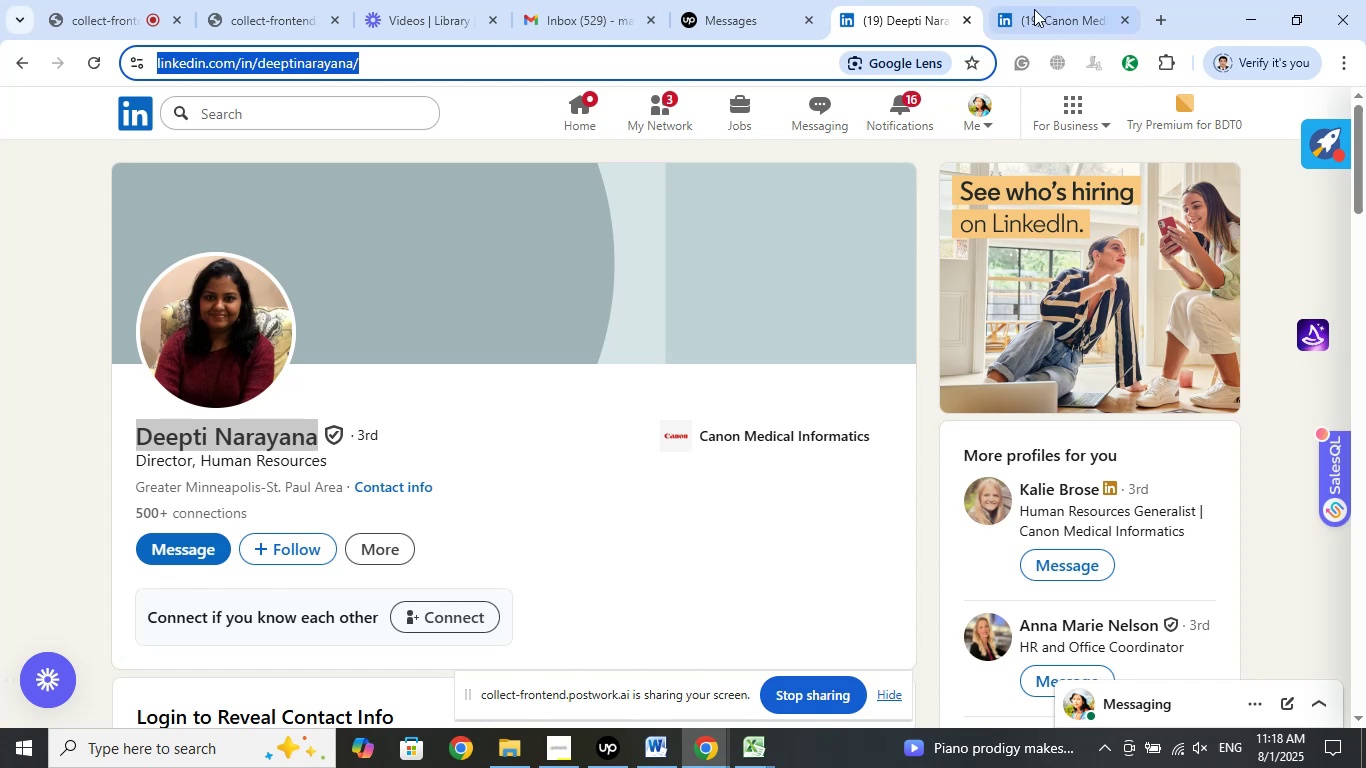 
left_click([1036, 6])
 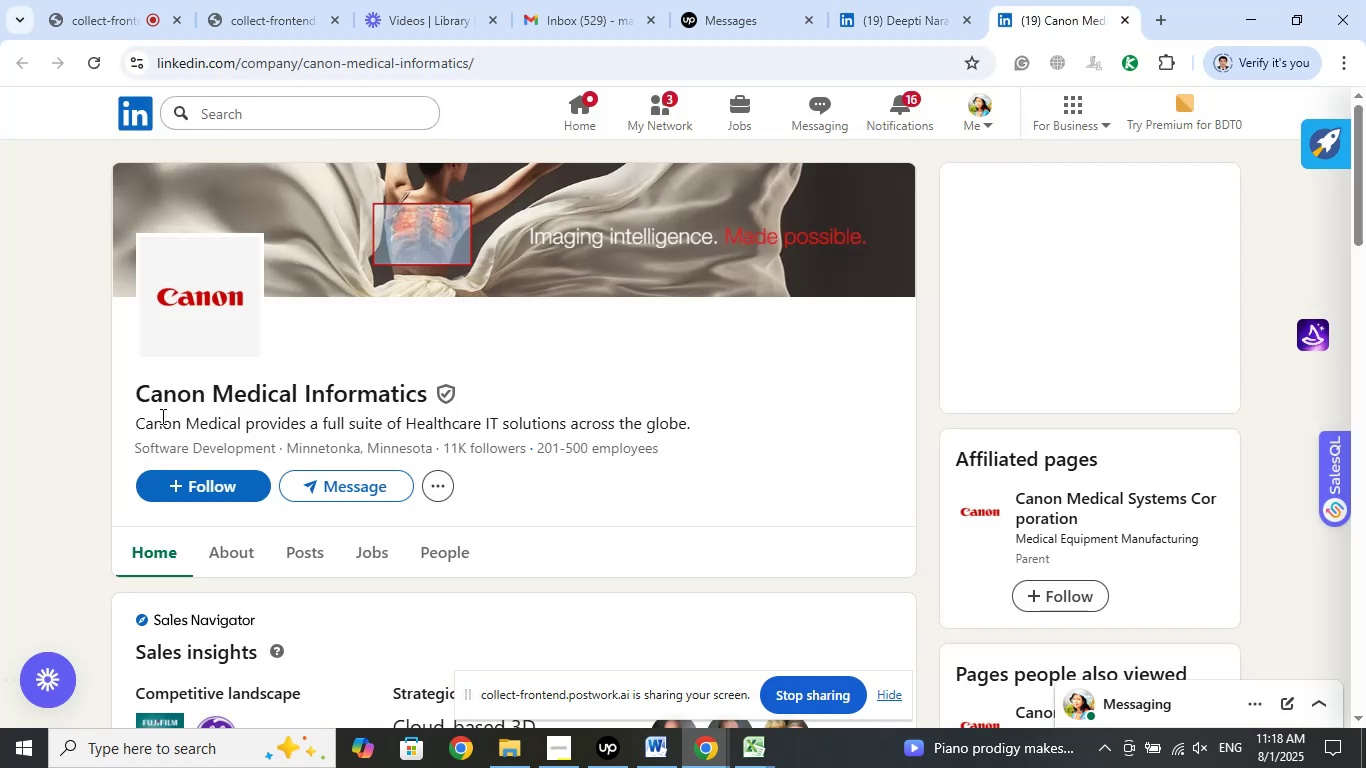 
left_click_drag(start_coordinate=[108, 394], to_coordinate=[422, 399])
 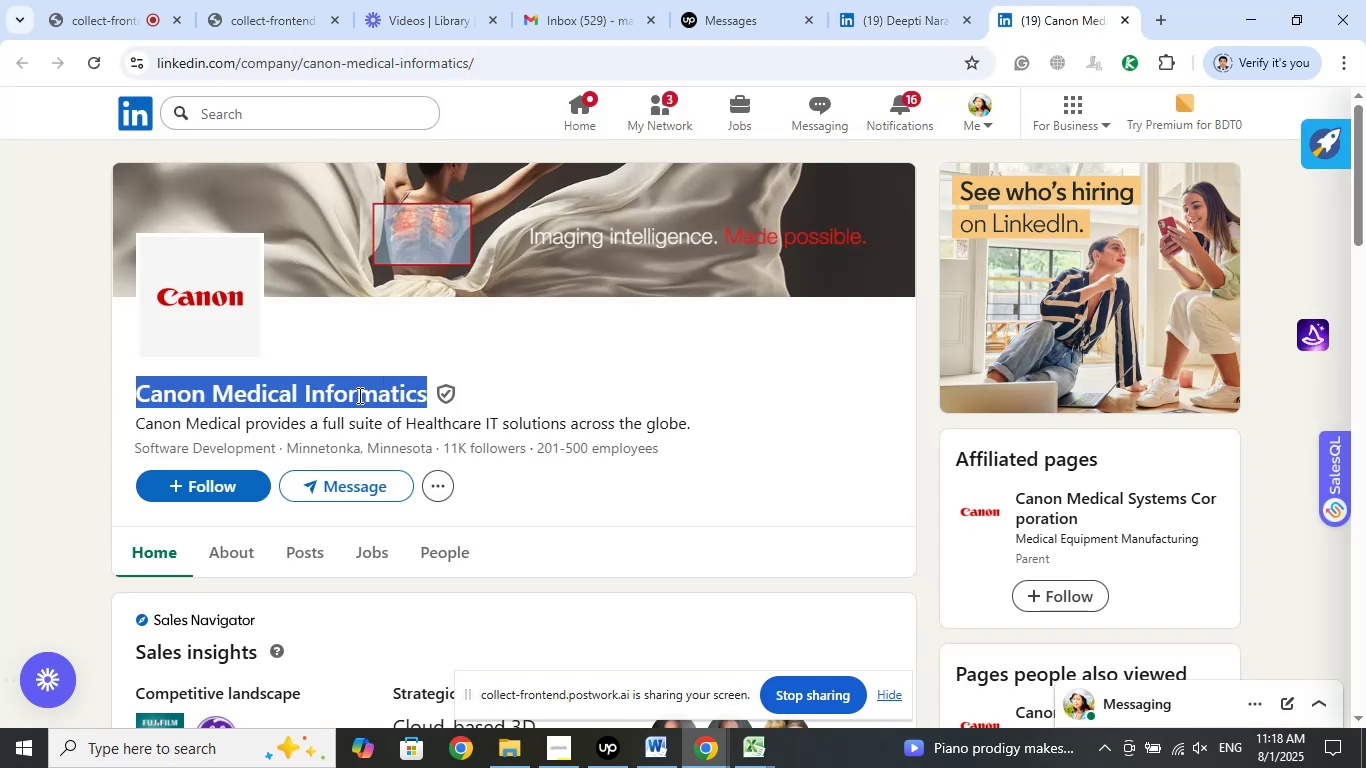 
right_click([358, 395])
 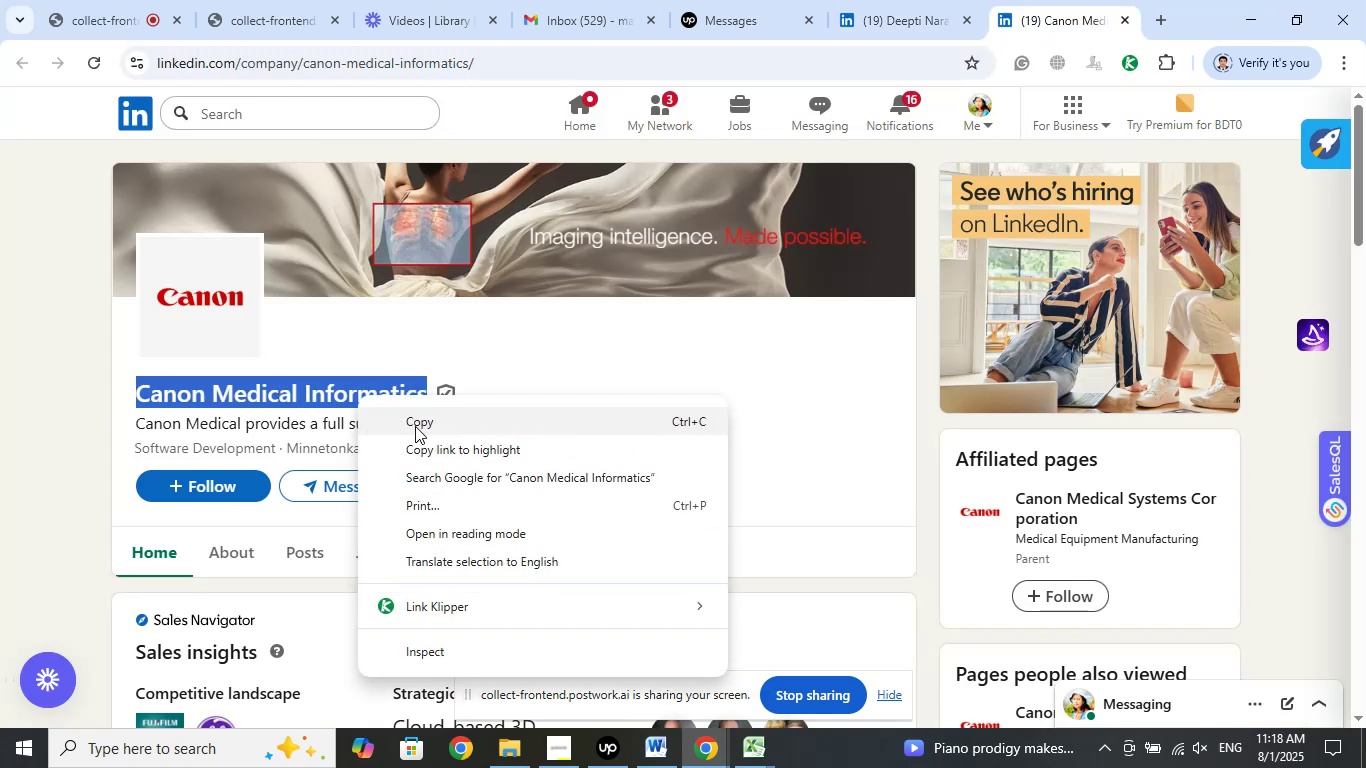 
left_click([415, 426])
 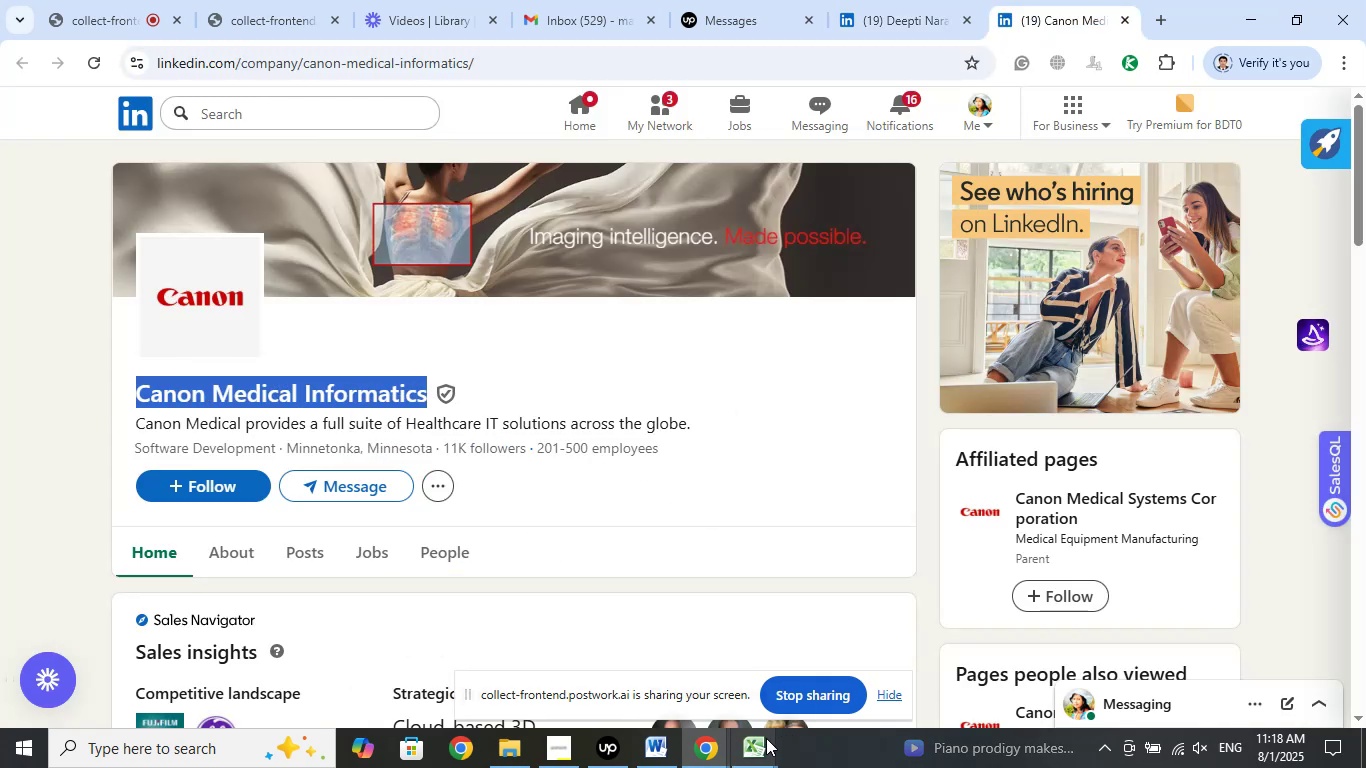 
left_click([759, 738])
 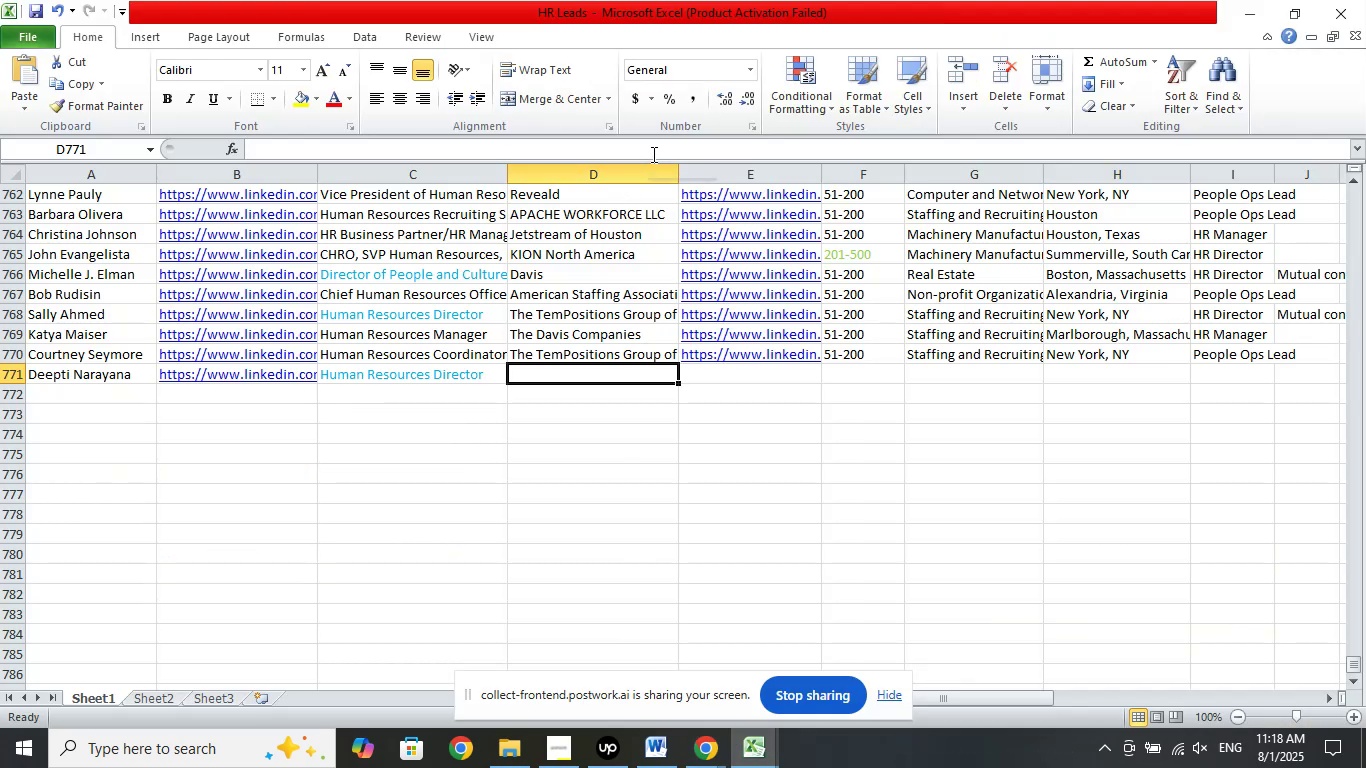 
left_click([655, 147])
 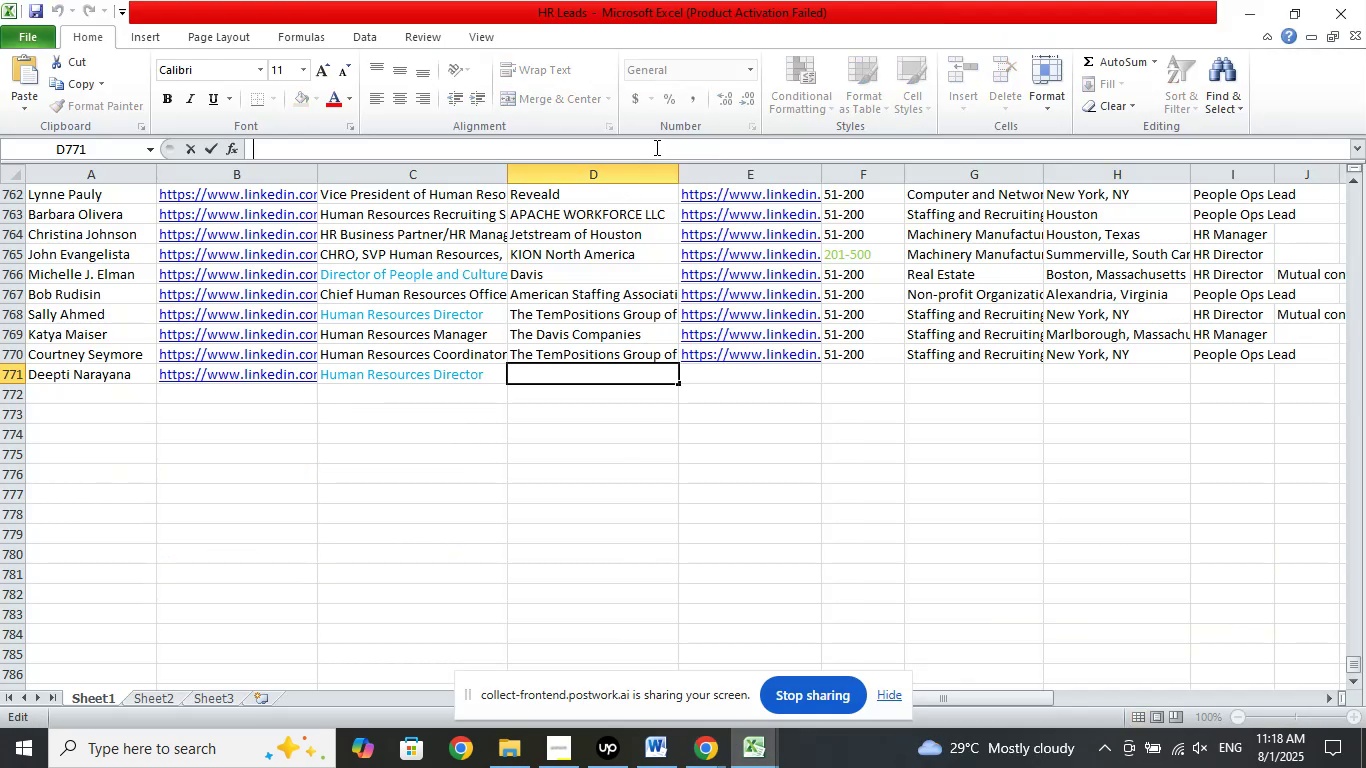 
right_click([655, 147])
 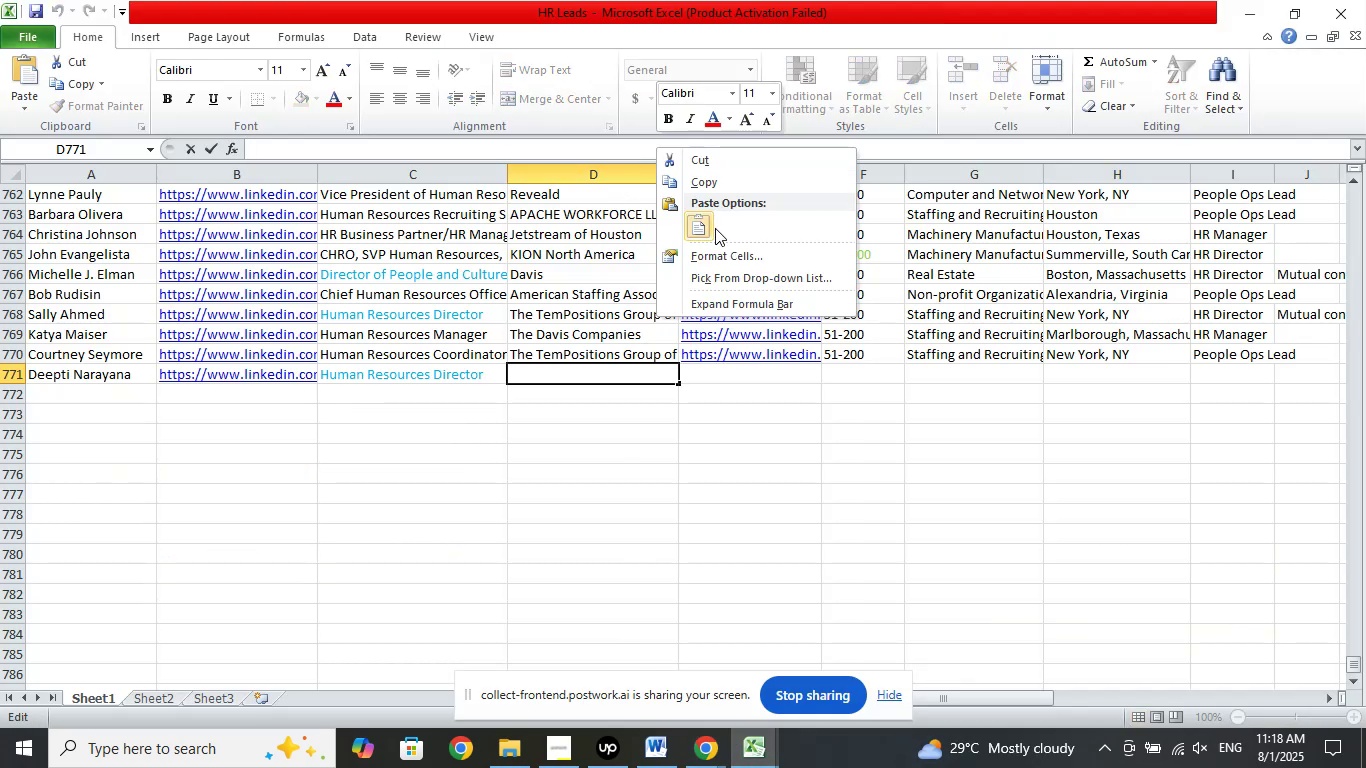 
left_click([715, 228])
 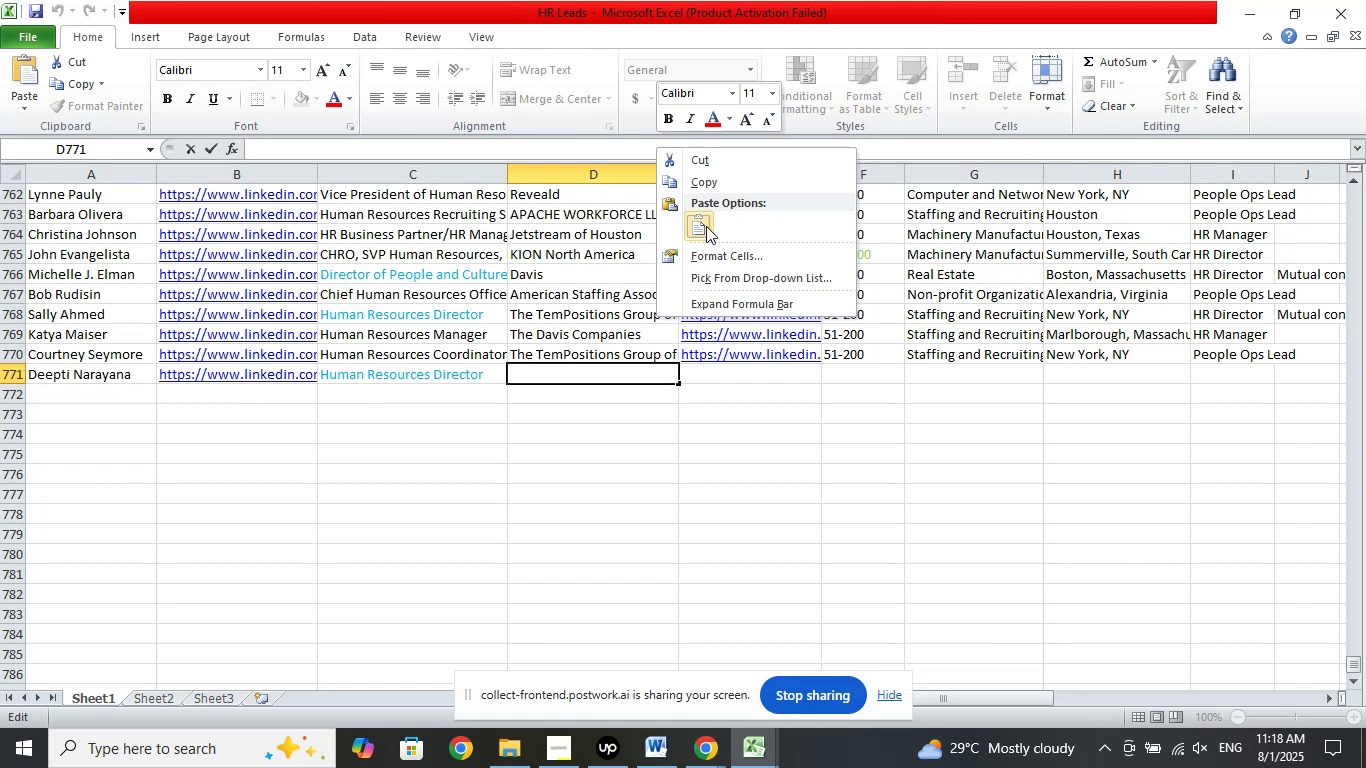 
left_click([706, 226])
 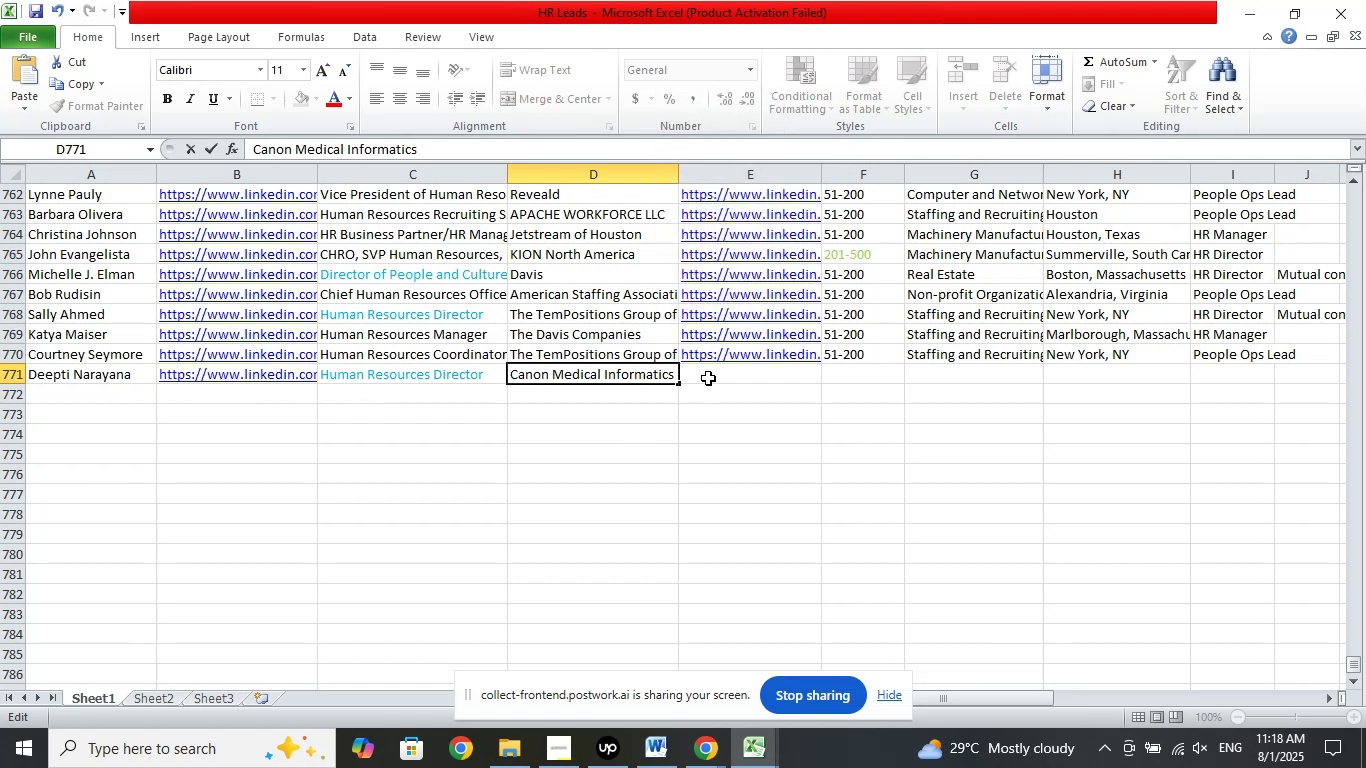 
left_click([713, 370])
 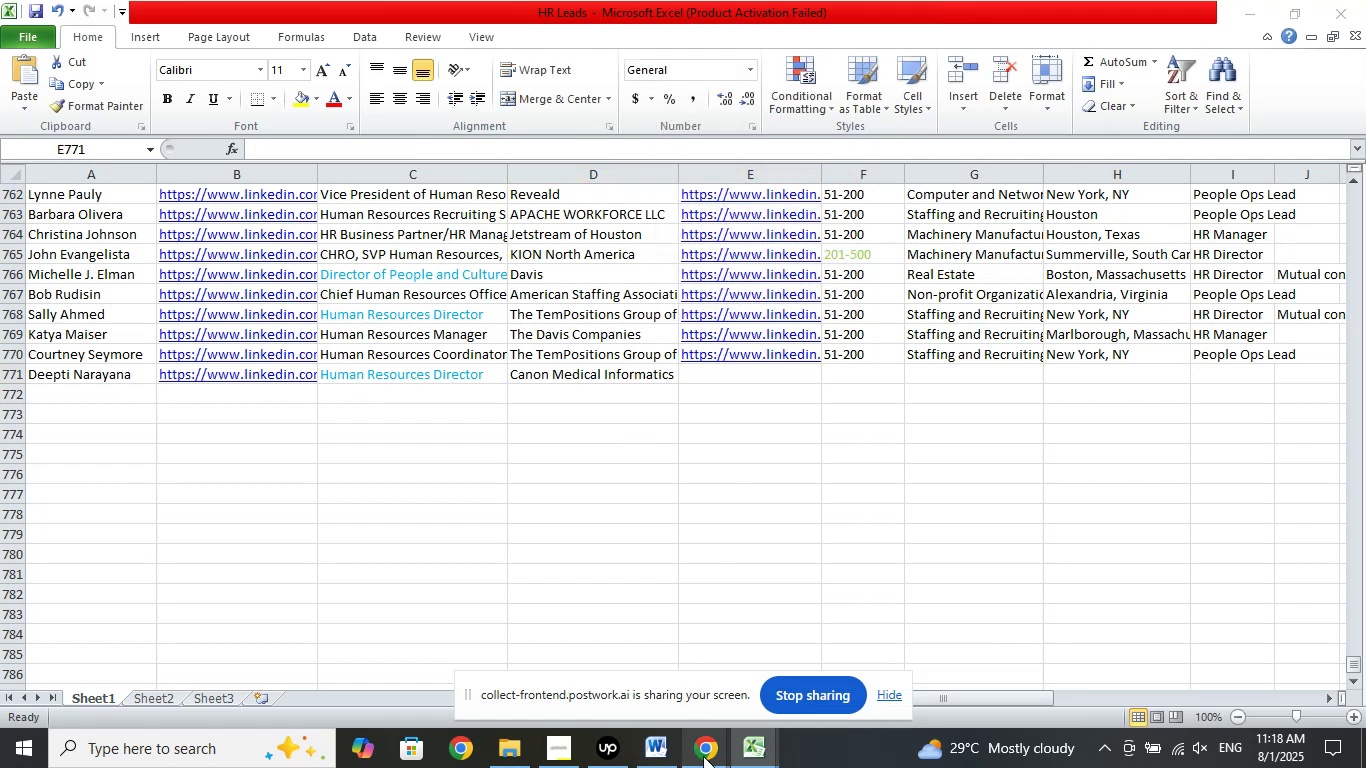 
double_click([615, 702])
 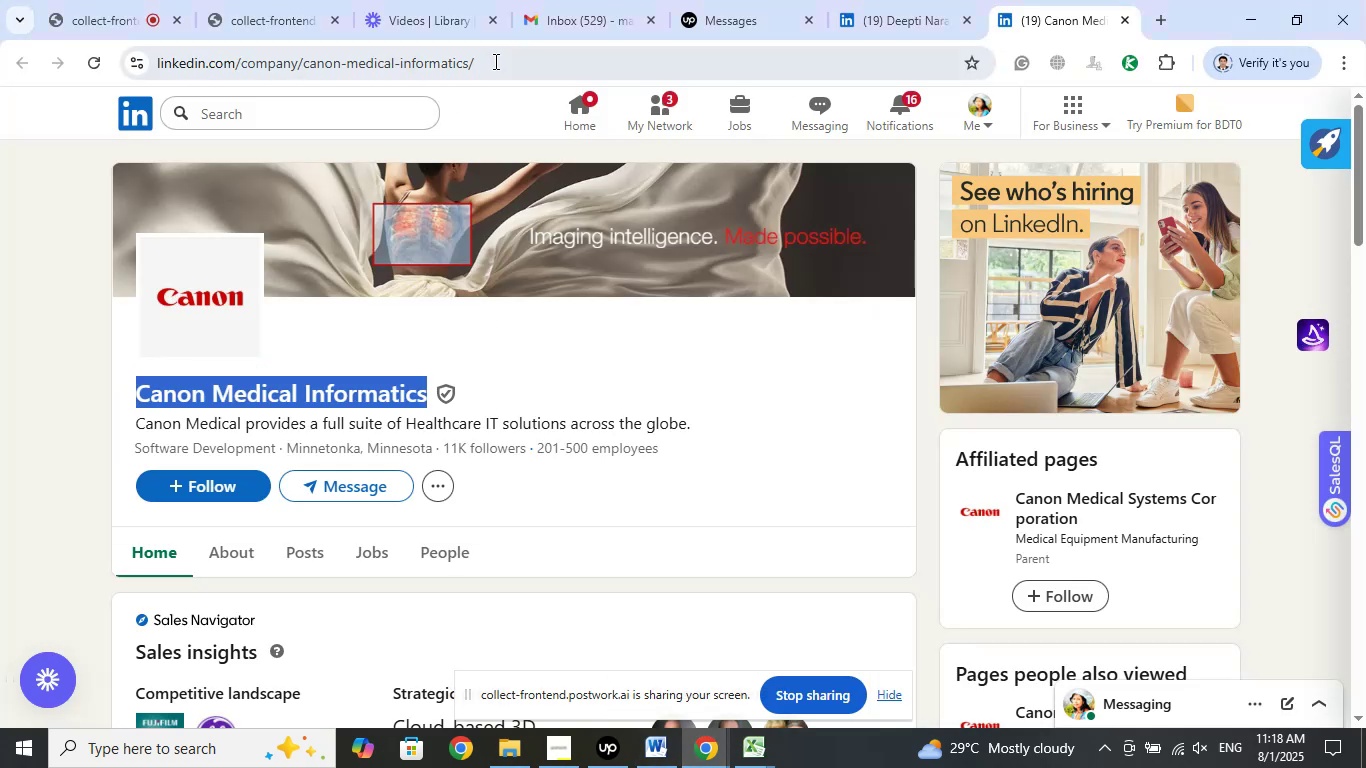 
left_click([498, 60])
 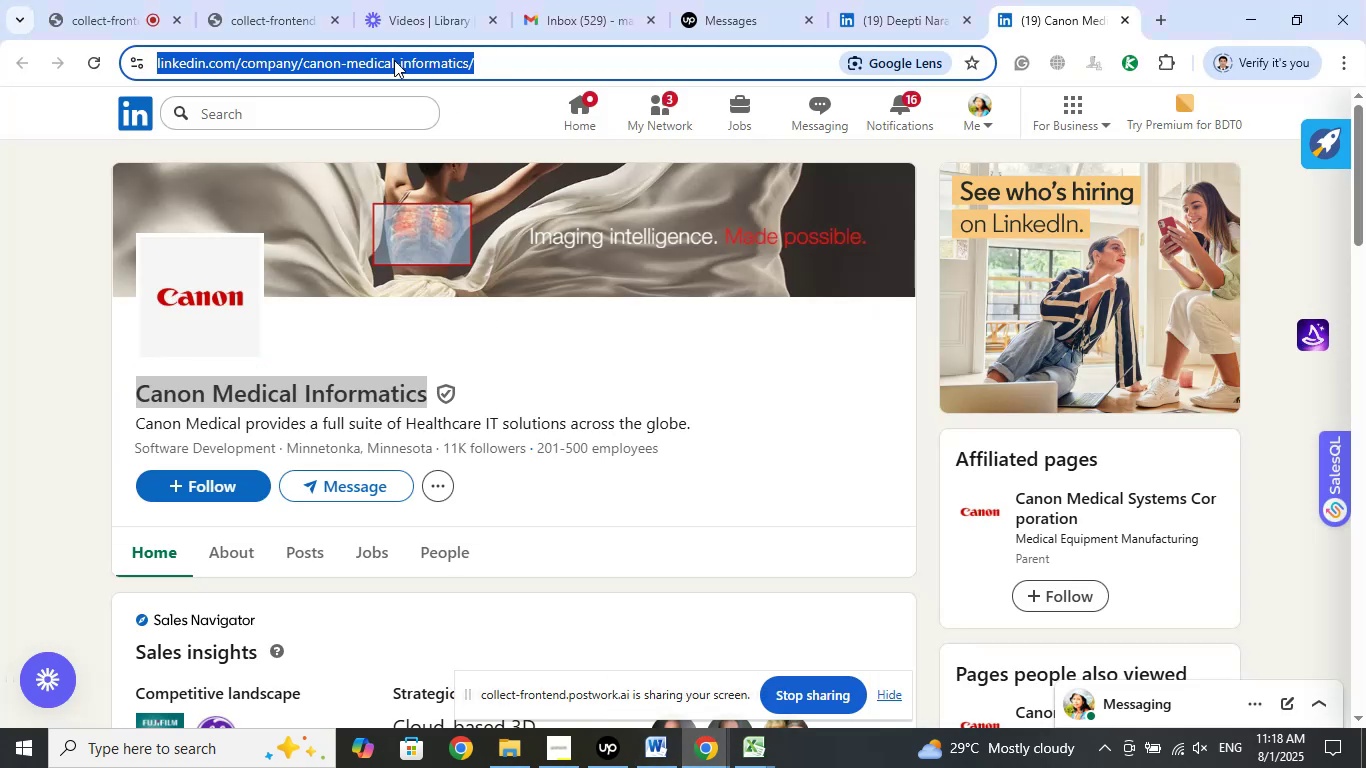 
right_click([394, 60])
 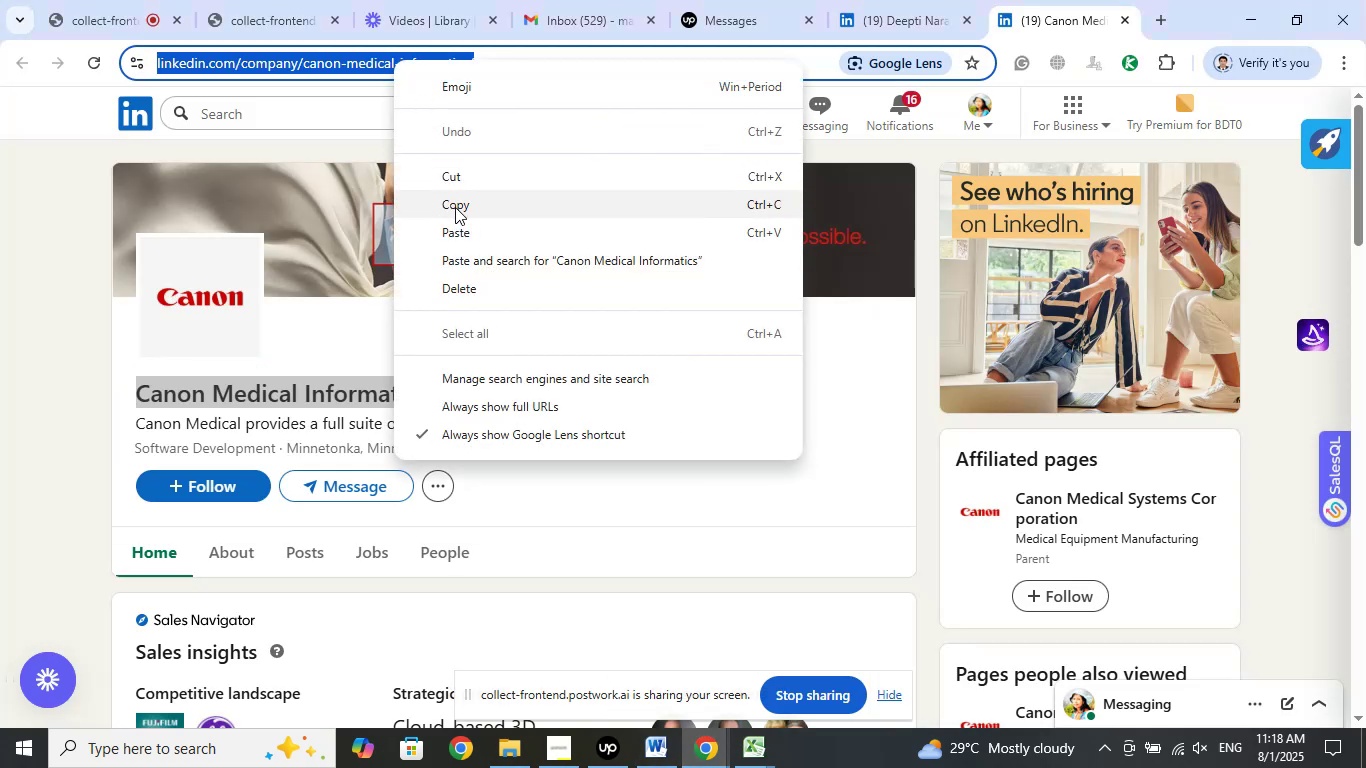 
left_click([455, 207])
 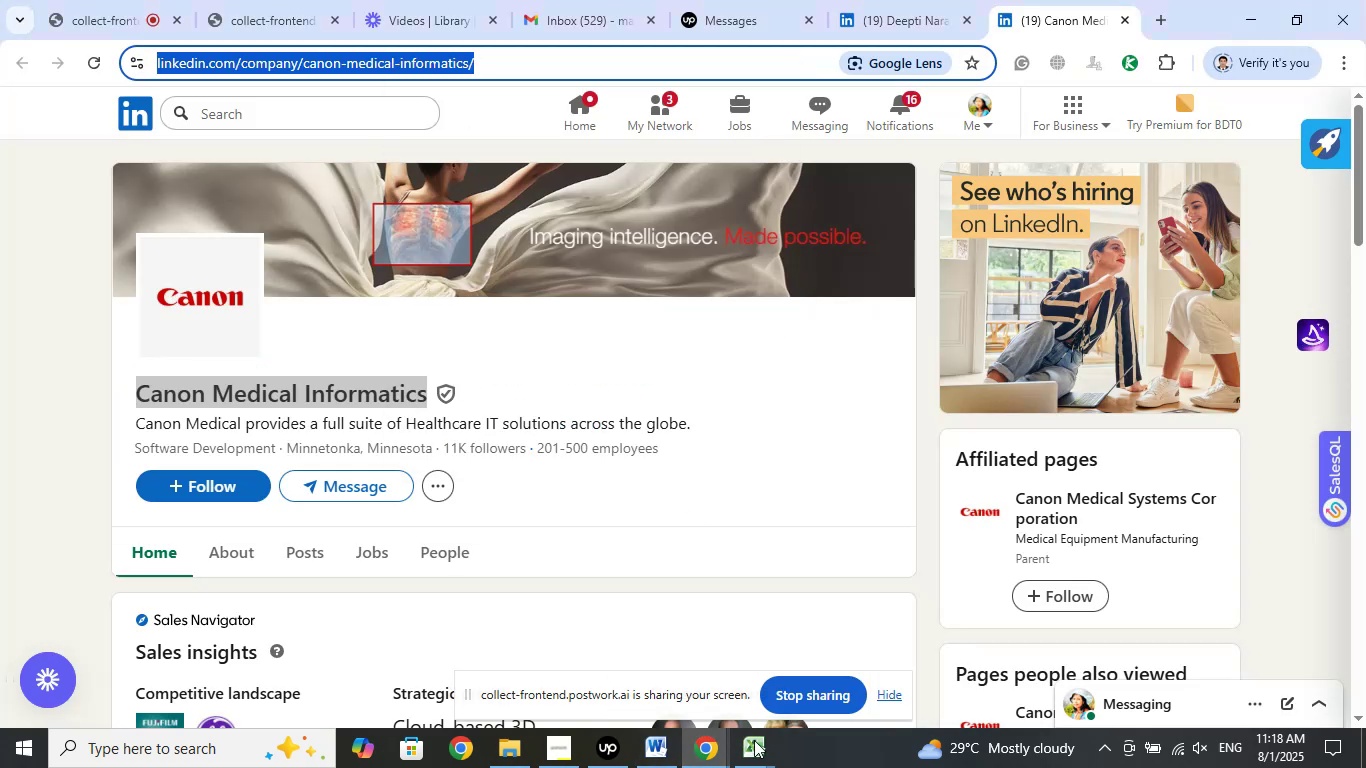 
left_click([755, 748])
 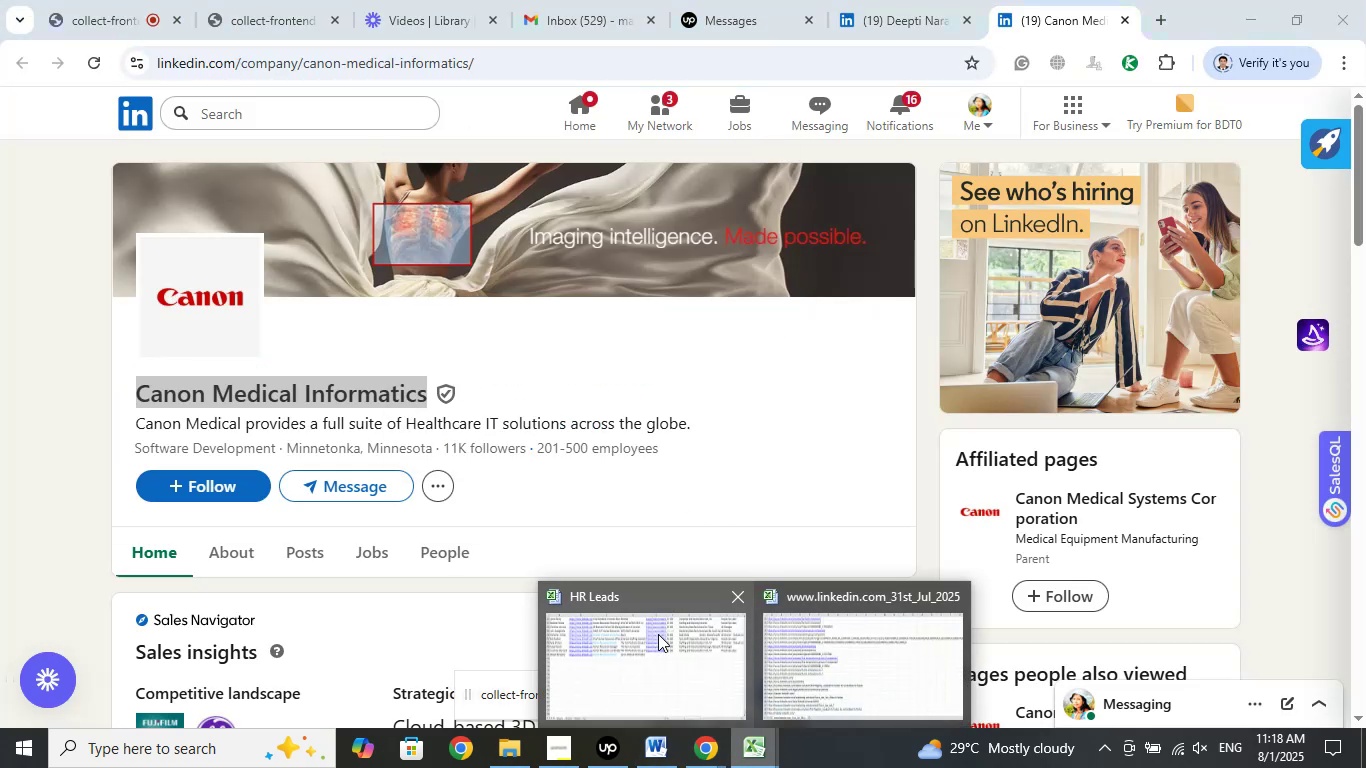 
left_click([655, 649])
 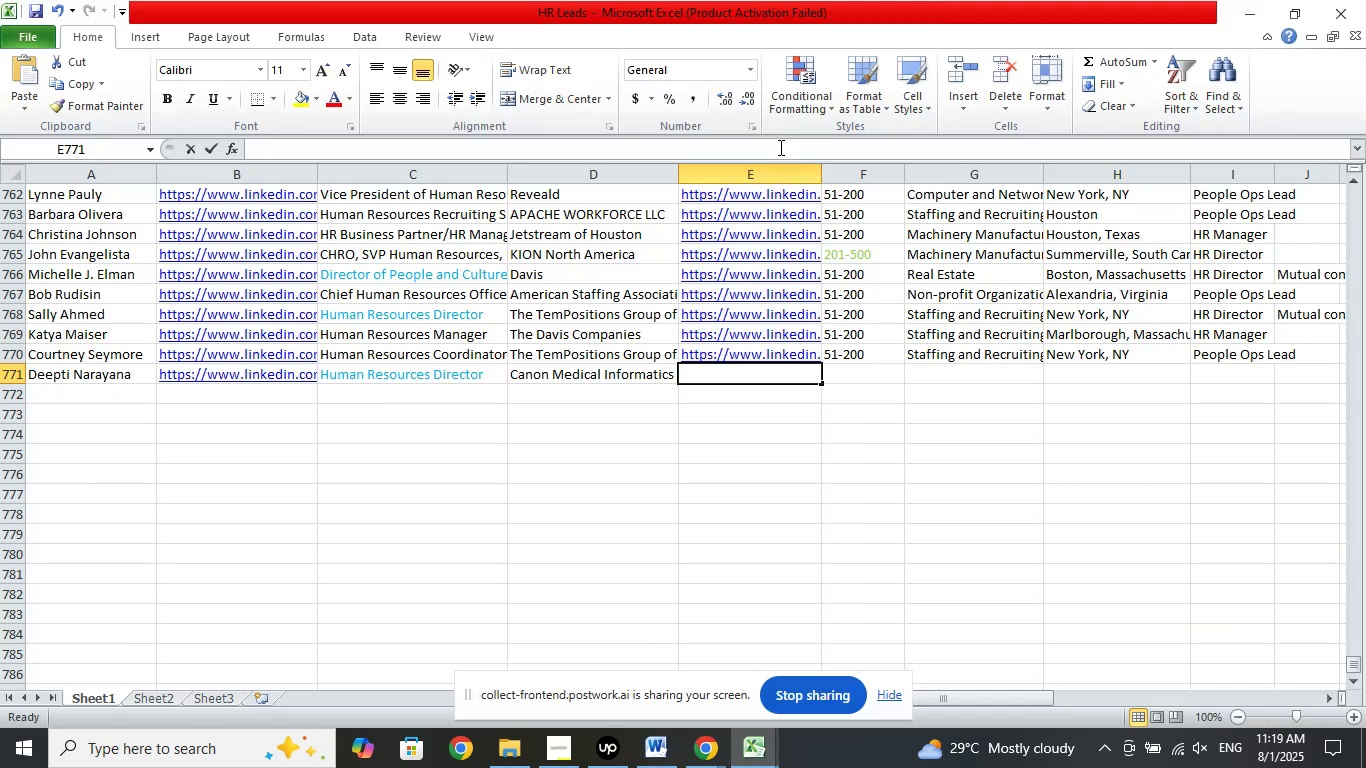 
right_click([782, 149])
 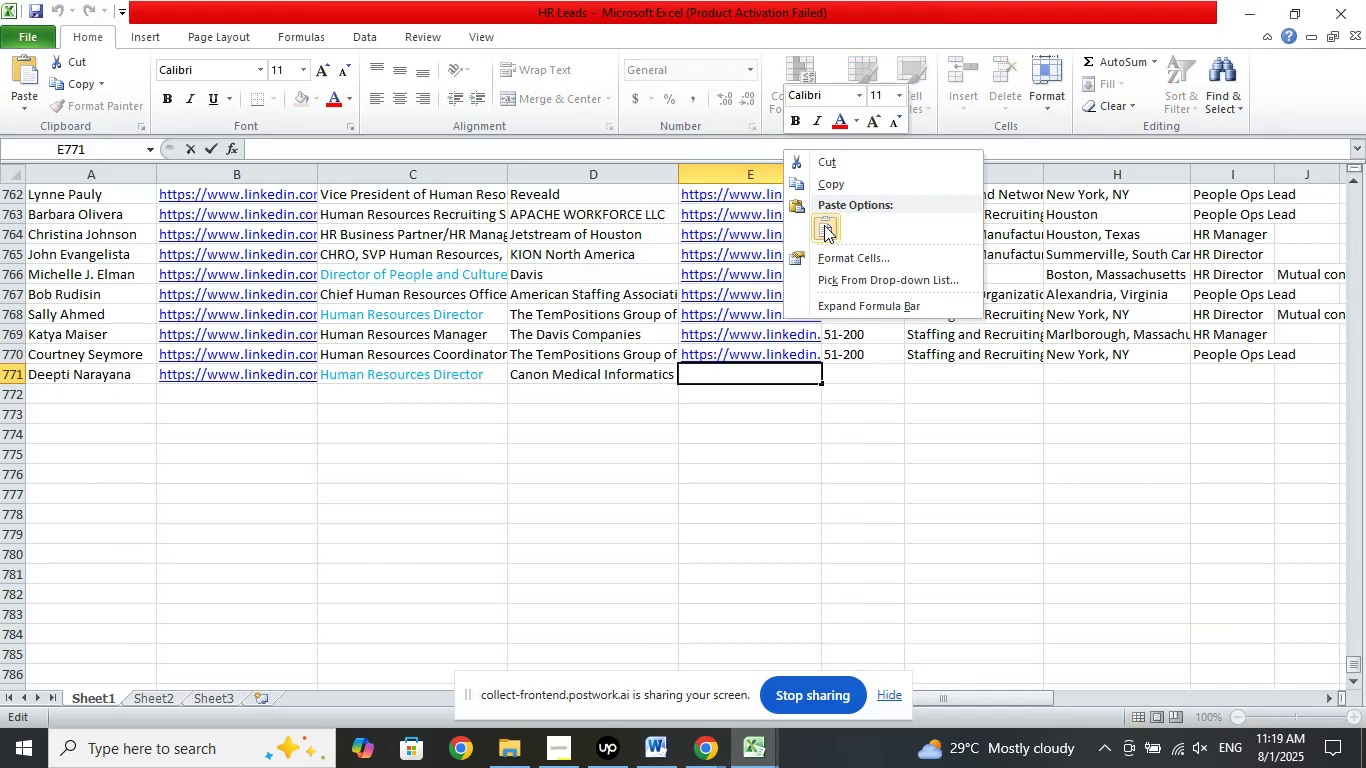 
left_click([824, 225])
 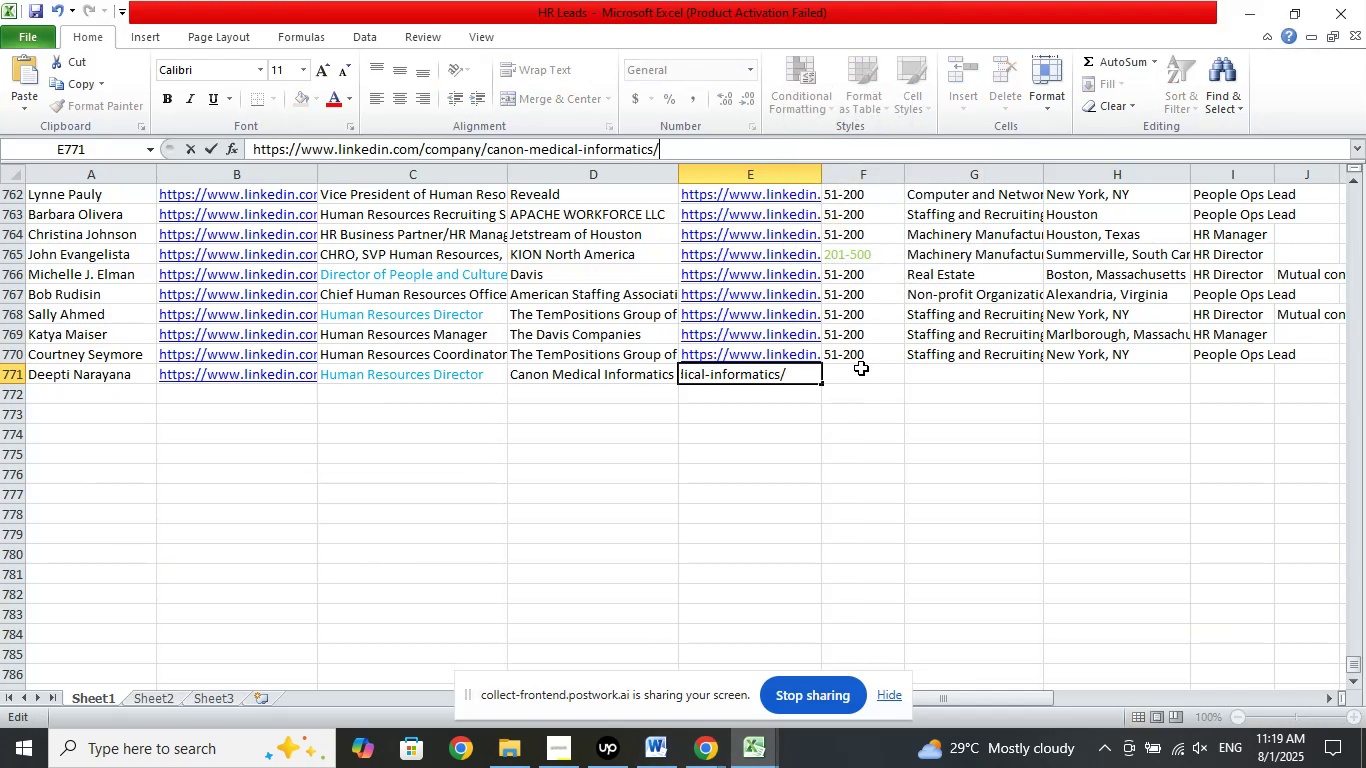 
left_click([861, 368])
 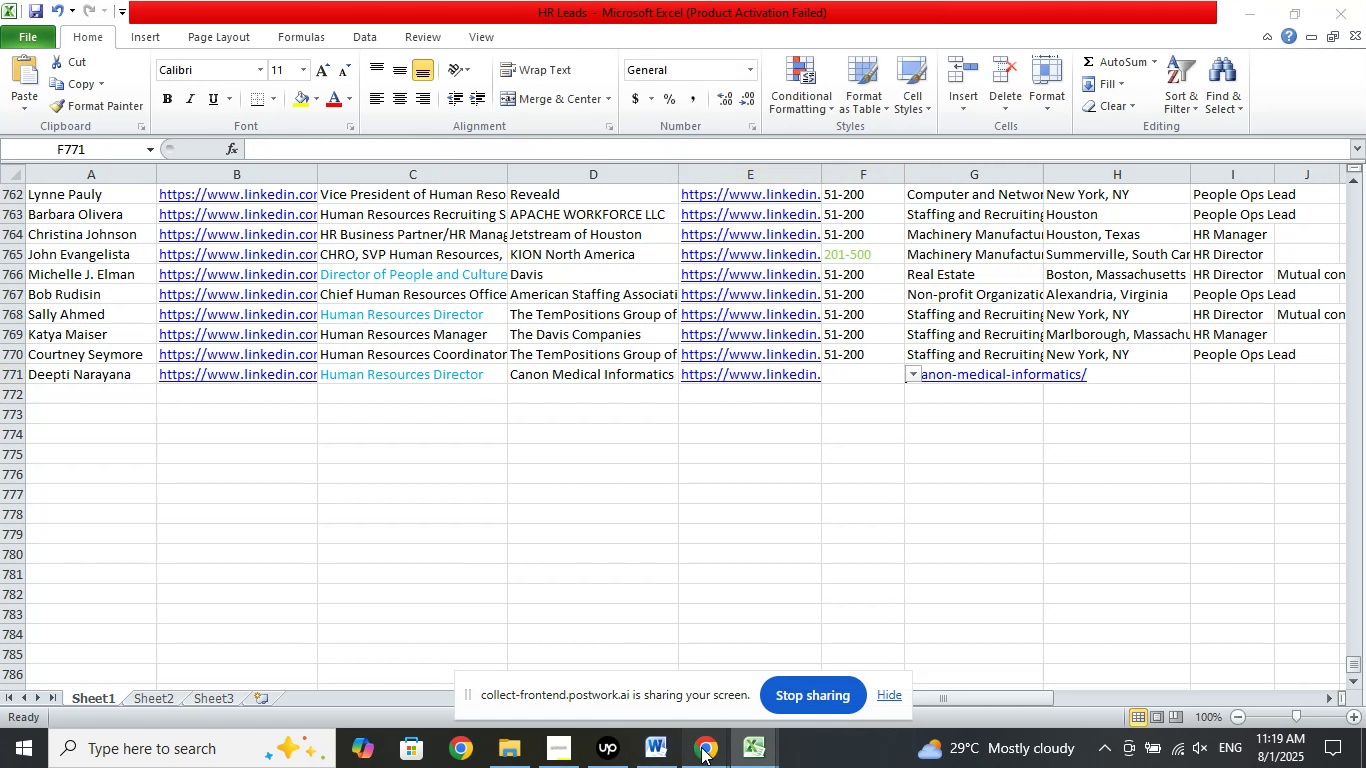 
double_click([640, 682])
 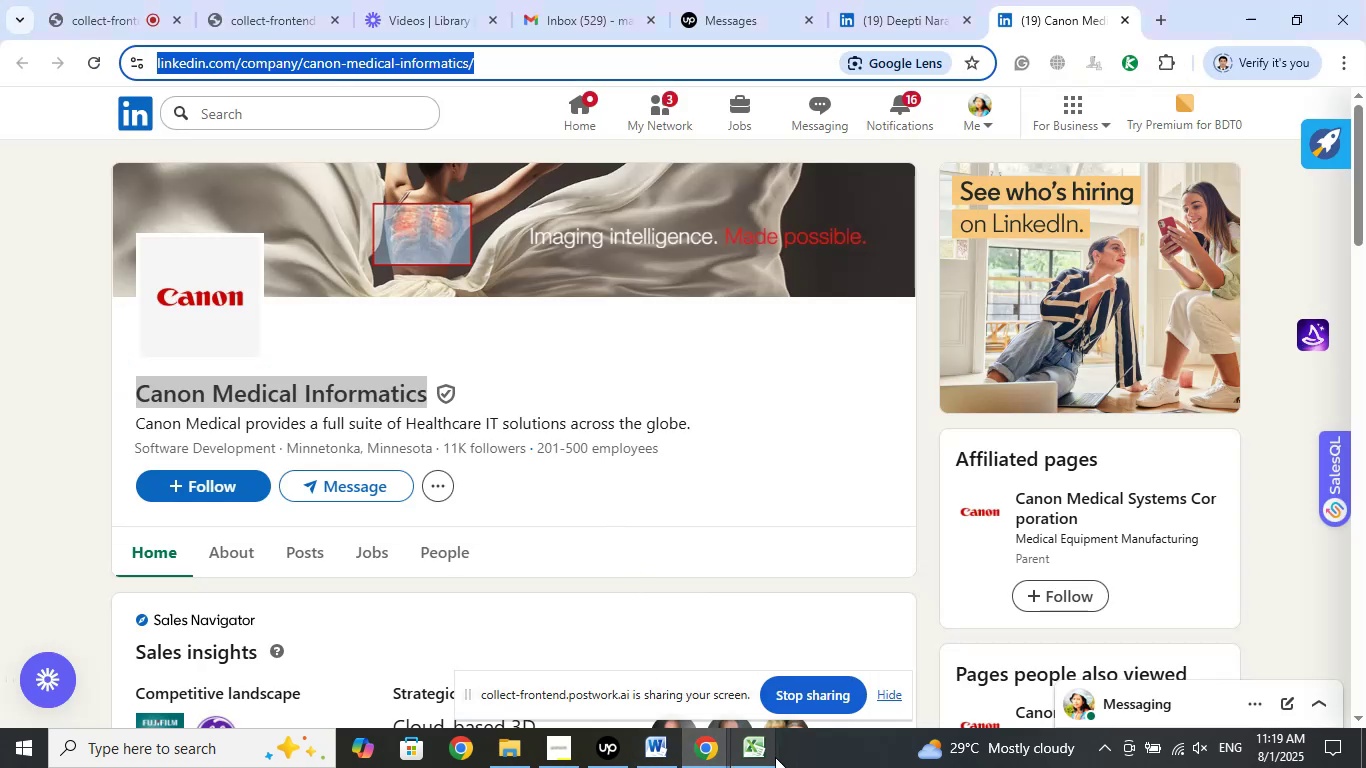 
left_click([752, 750])
 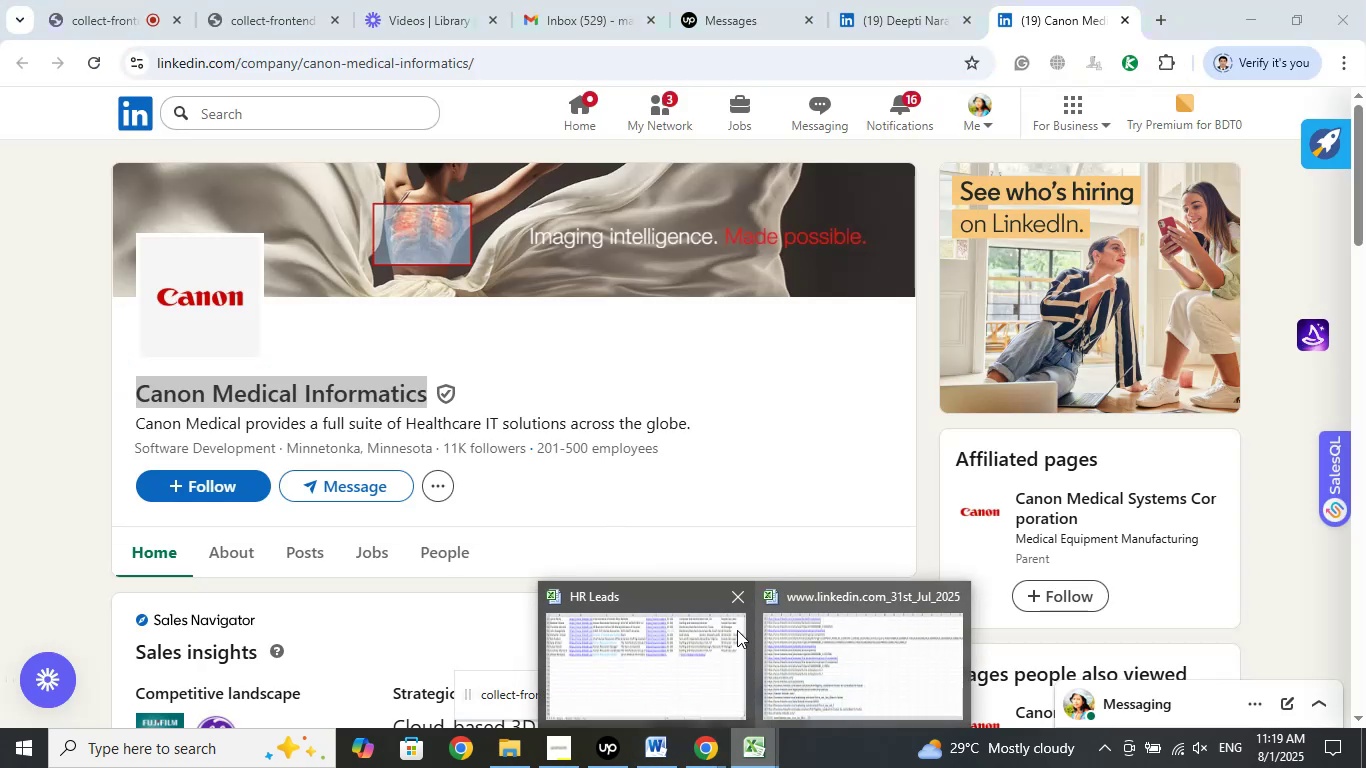 
left_click([708, 632])
 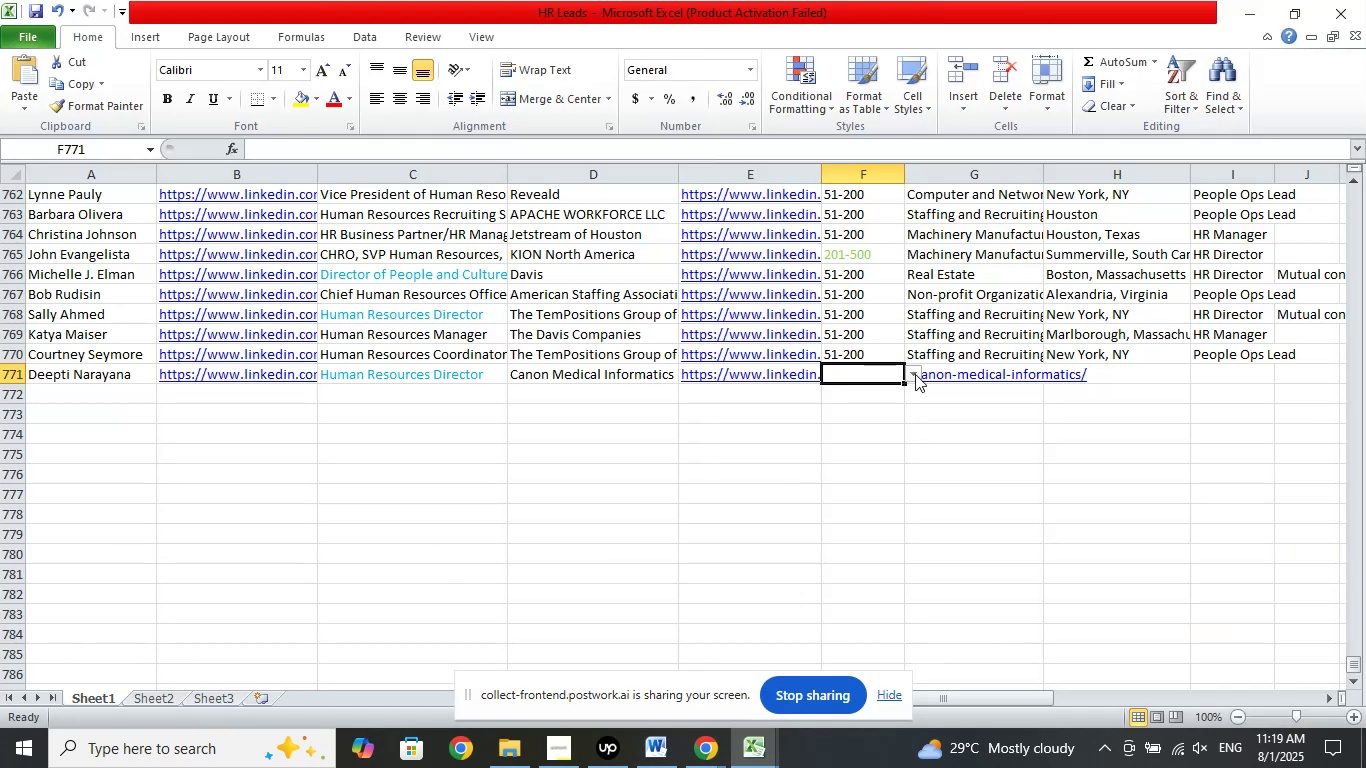 
left_click([913, 373])
 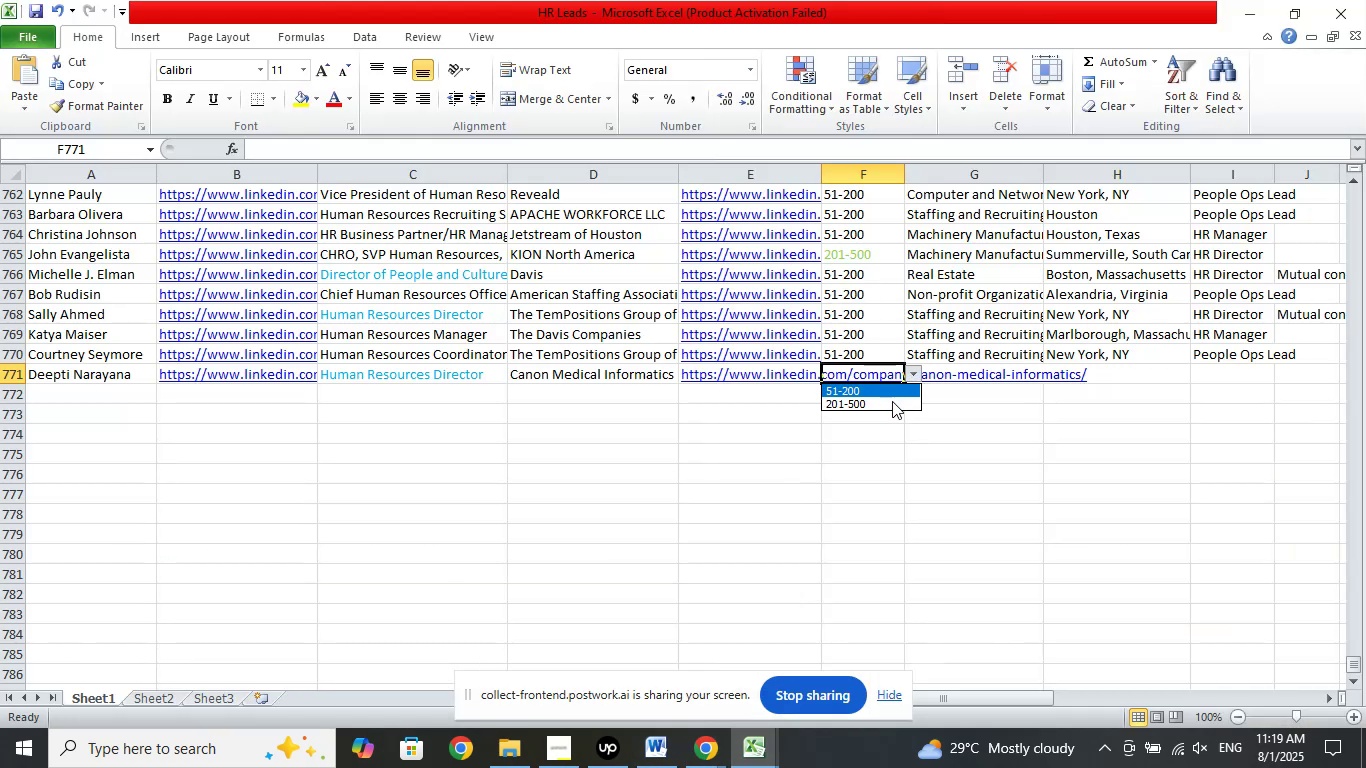 
left_click([890, 403])
 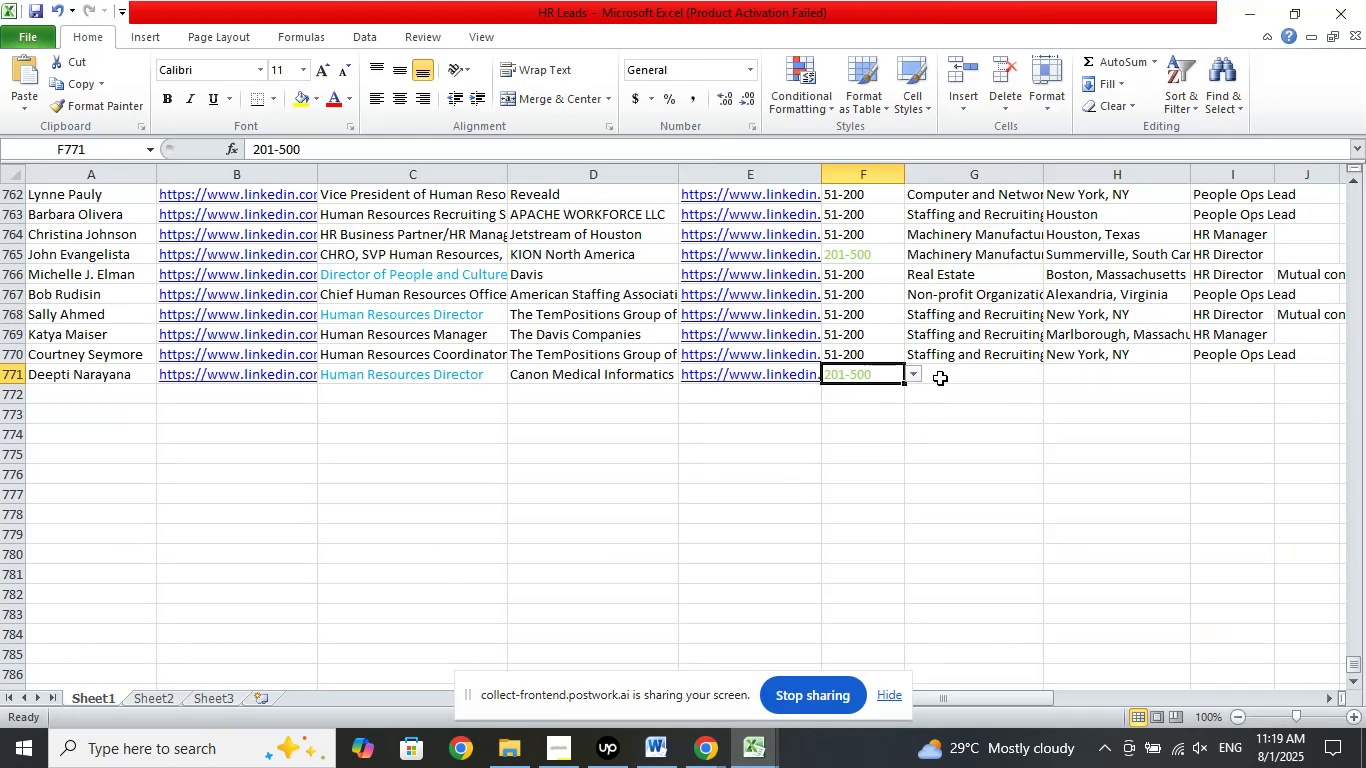 
left_click([940, 378])
 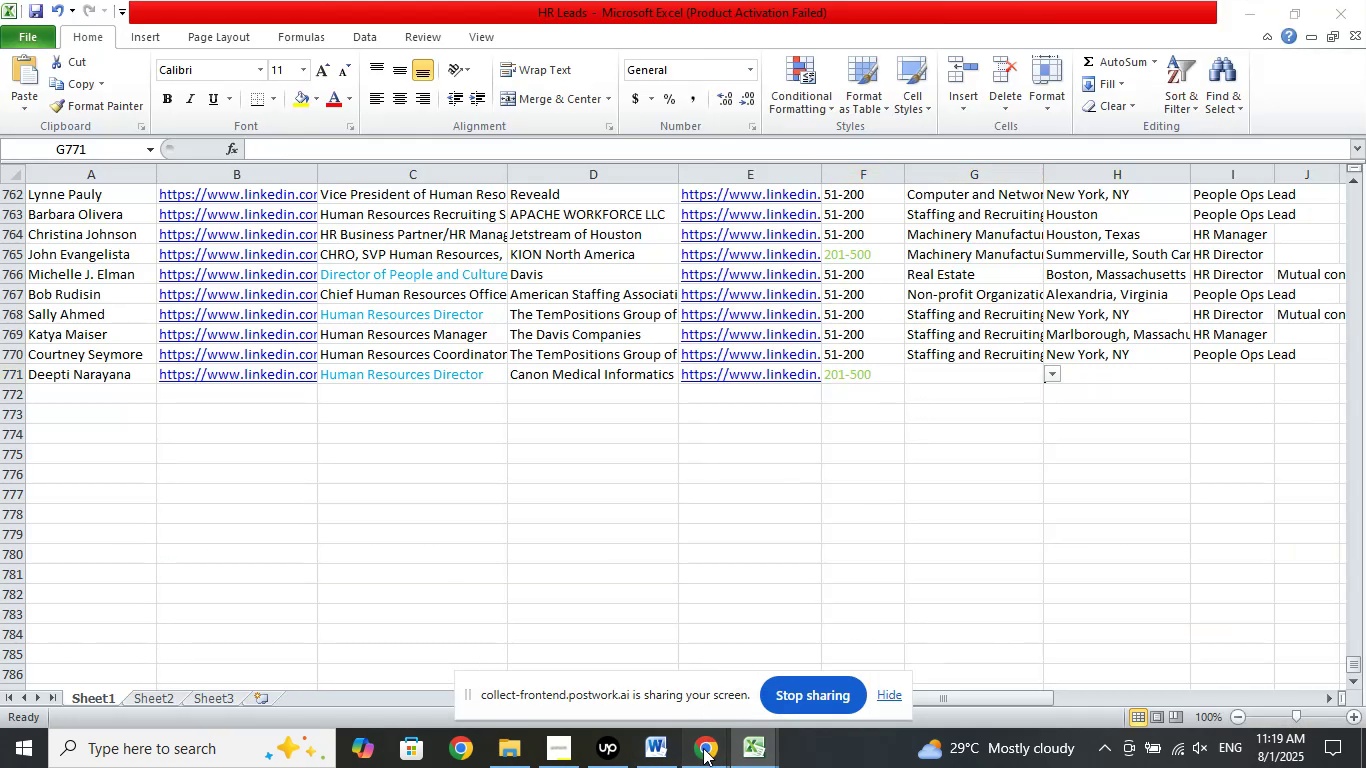 
double_click([642, 680])
 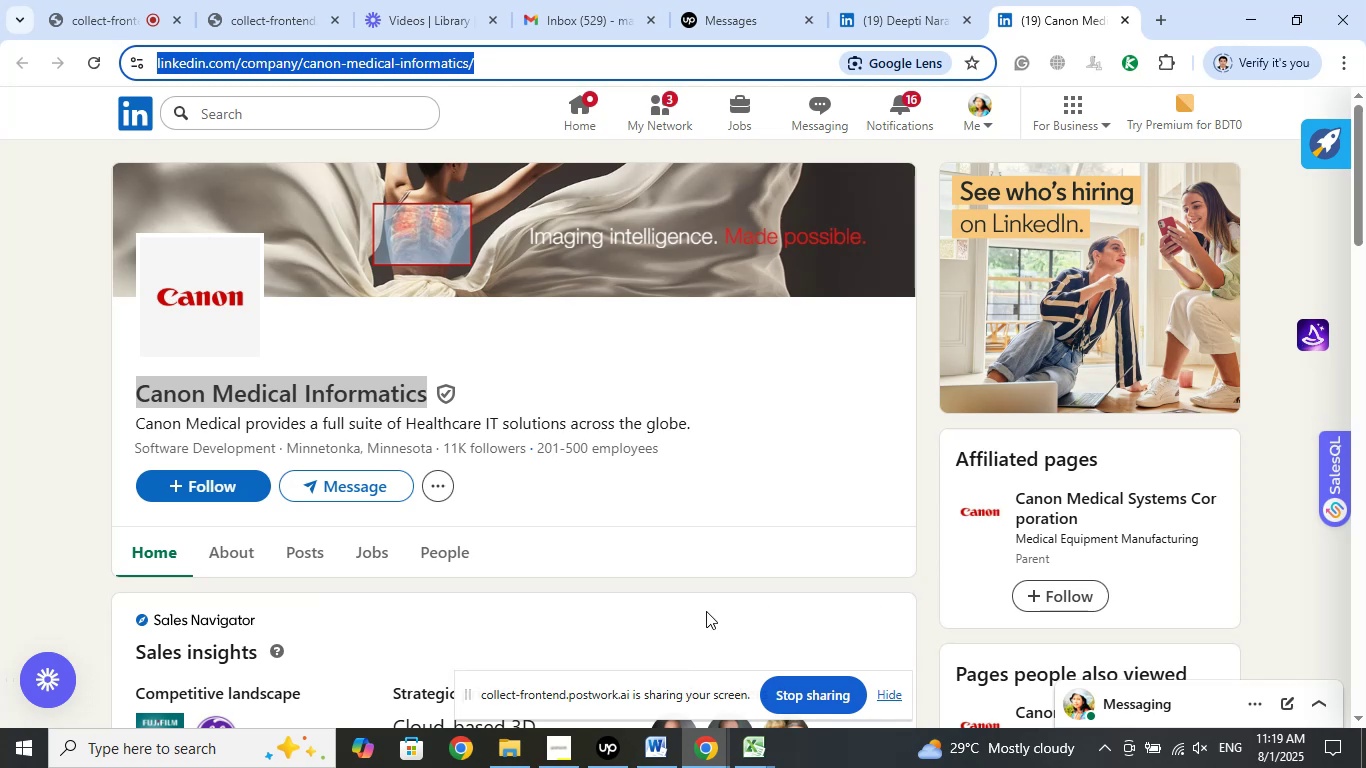 
wait(8.0)
 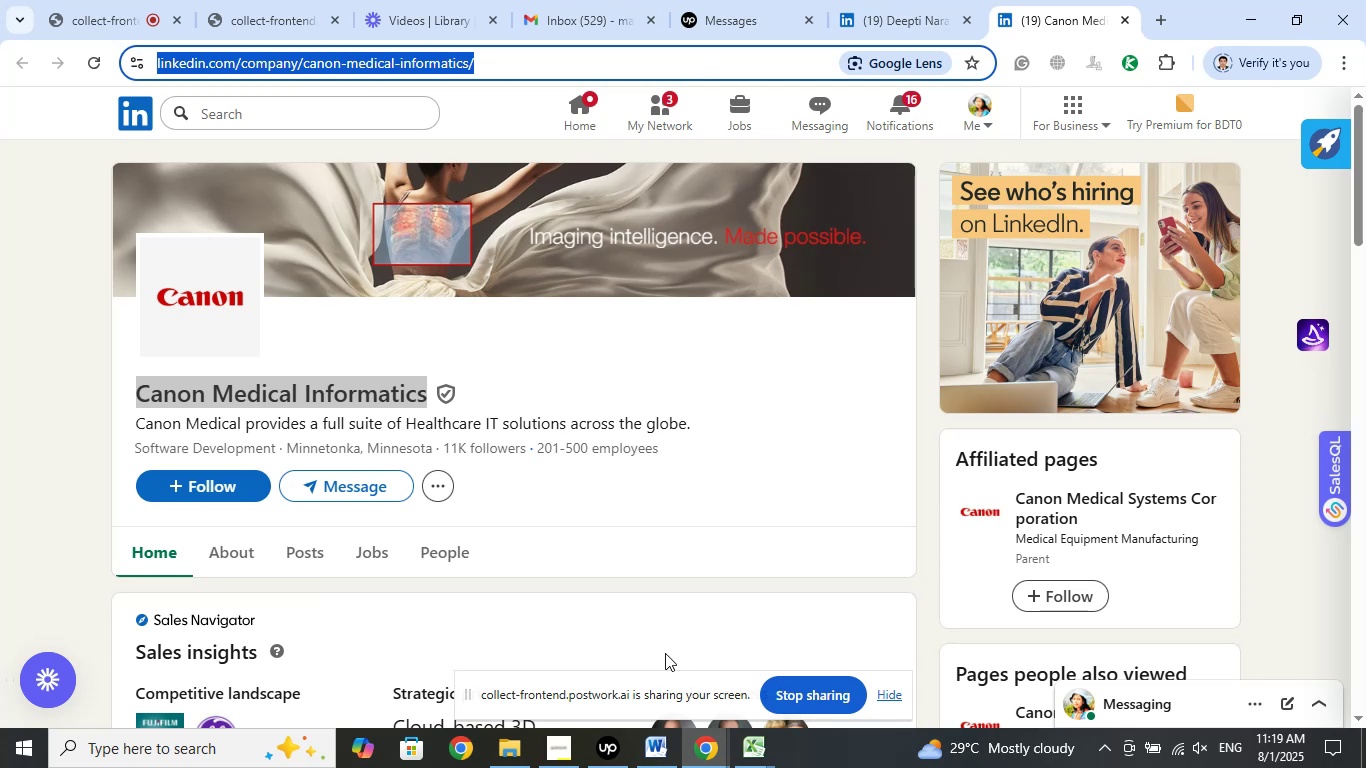 
left_click([752, 752])
 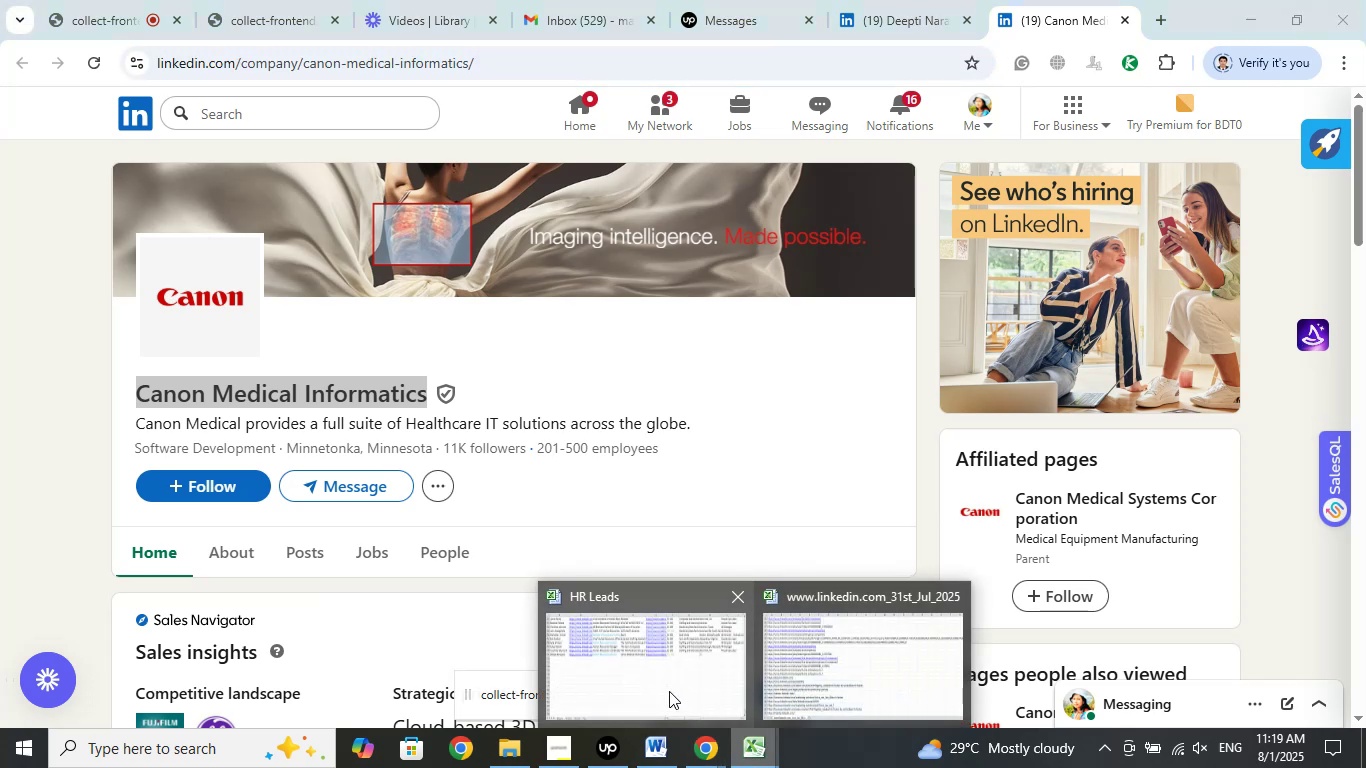 
left_click([669, 691])
 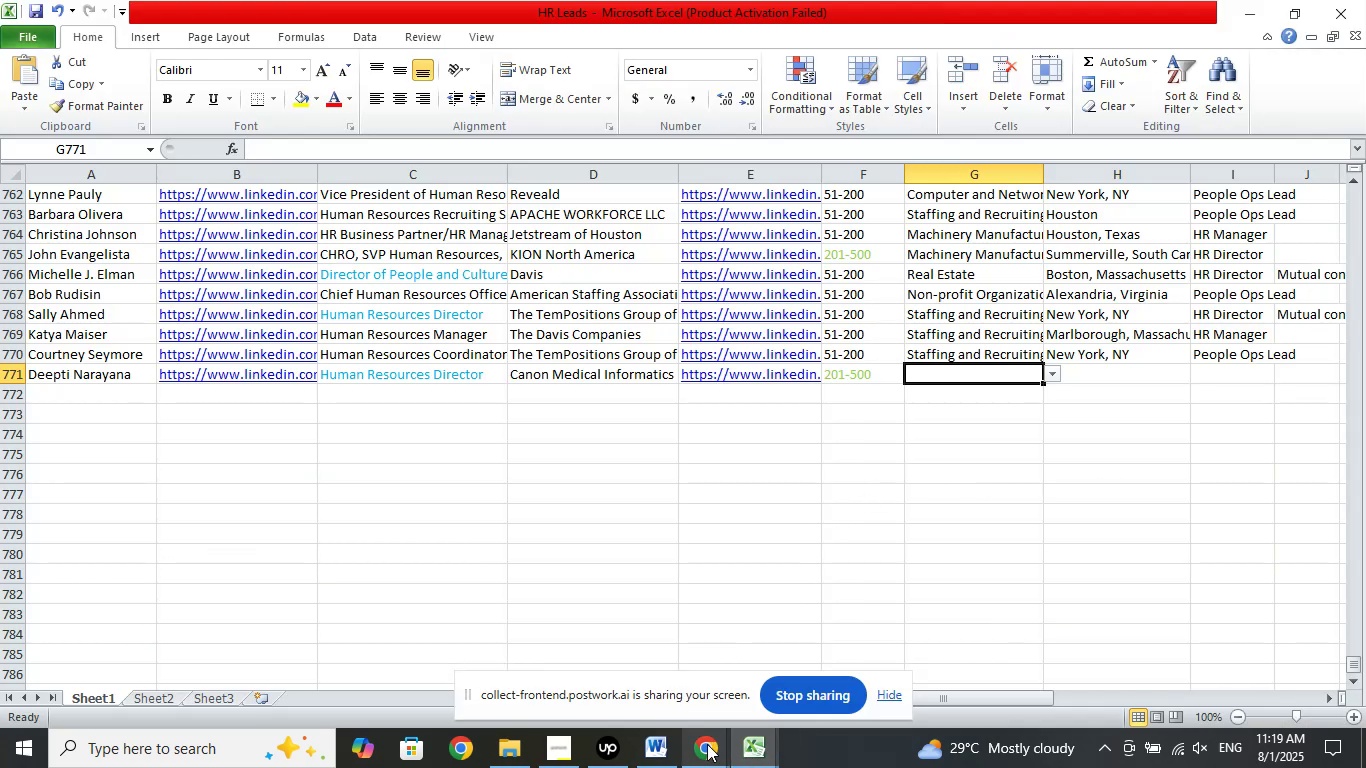 
double_click([611, 687])
 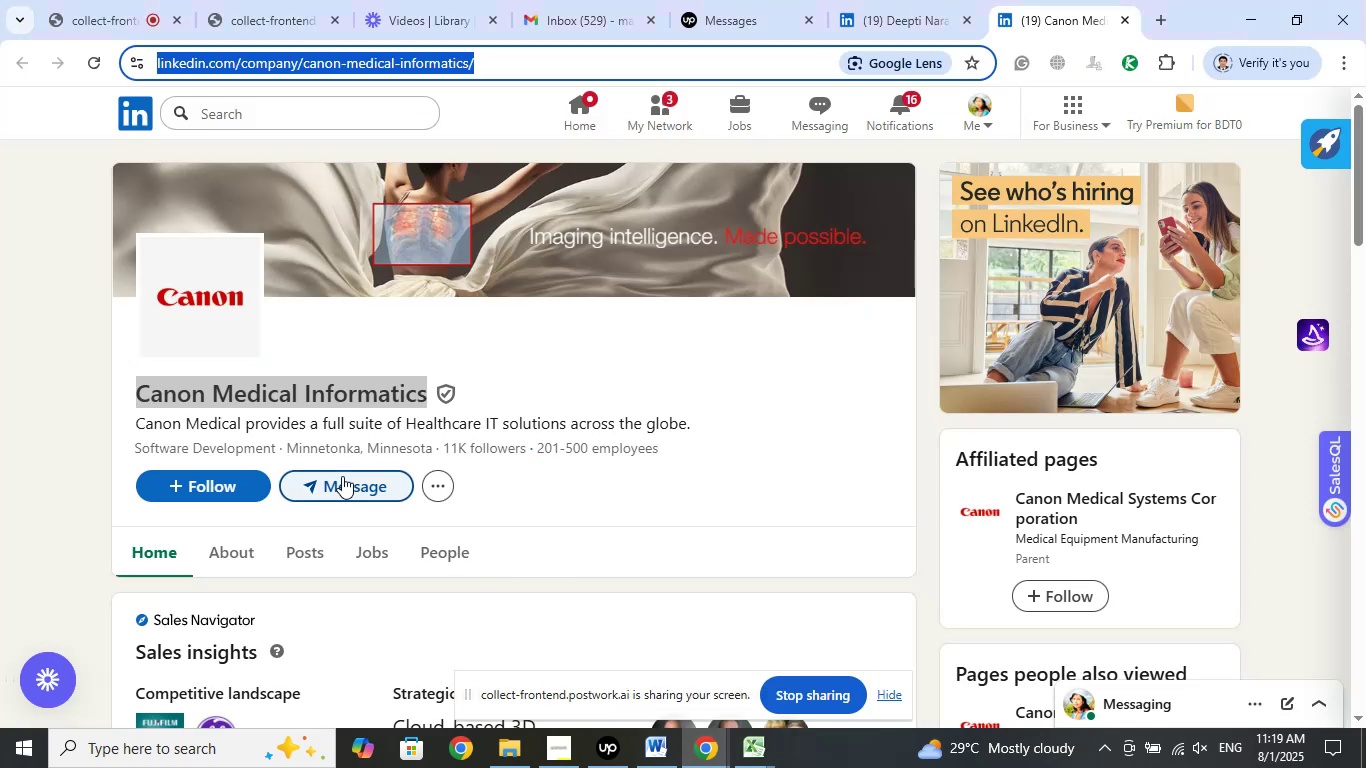 
wait(5.52)
 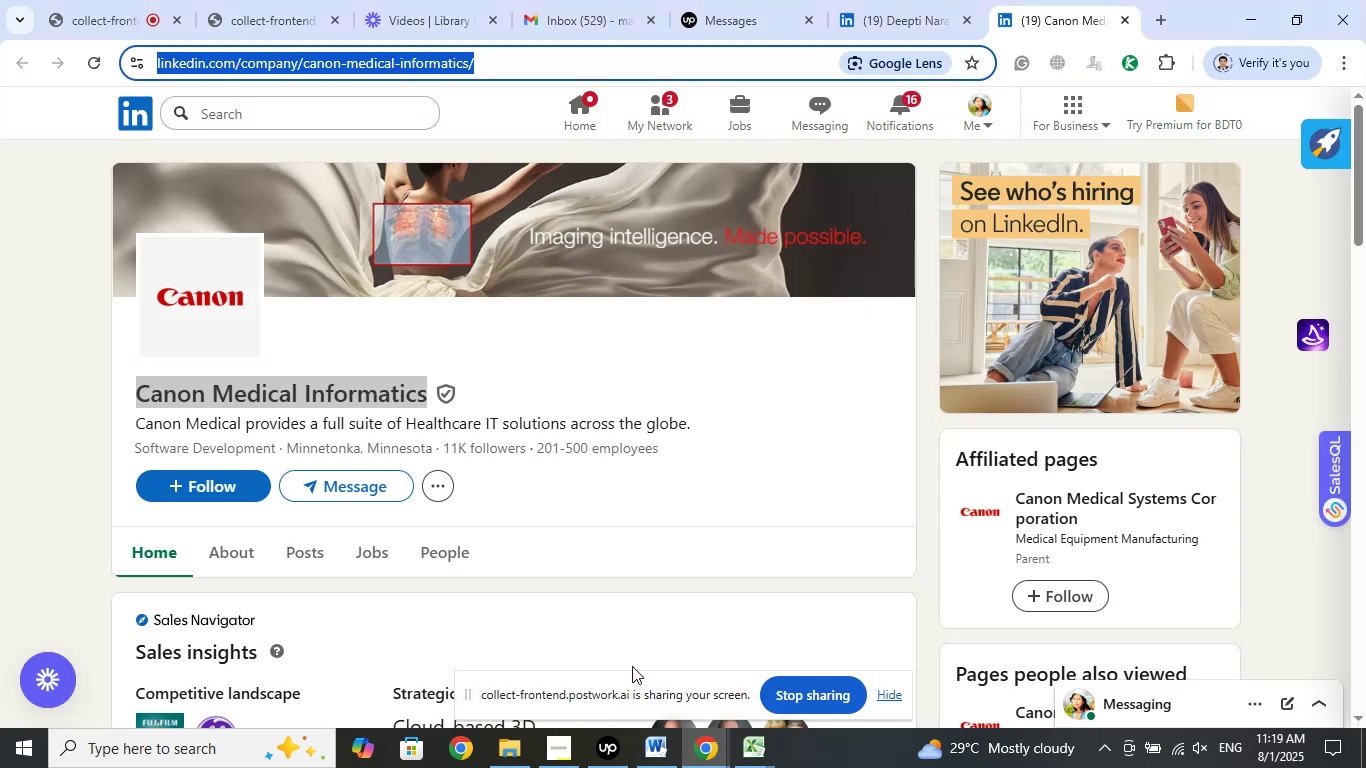 
left_click_drag(start_coordinate=[286, 454], to_coordinate=[434, 451])
 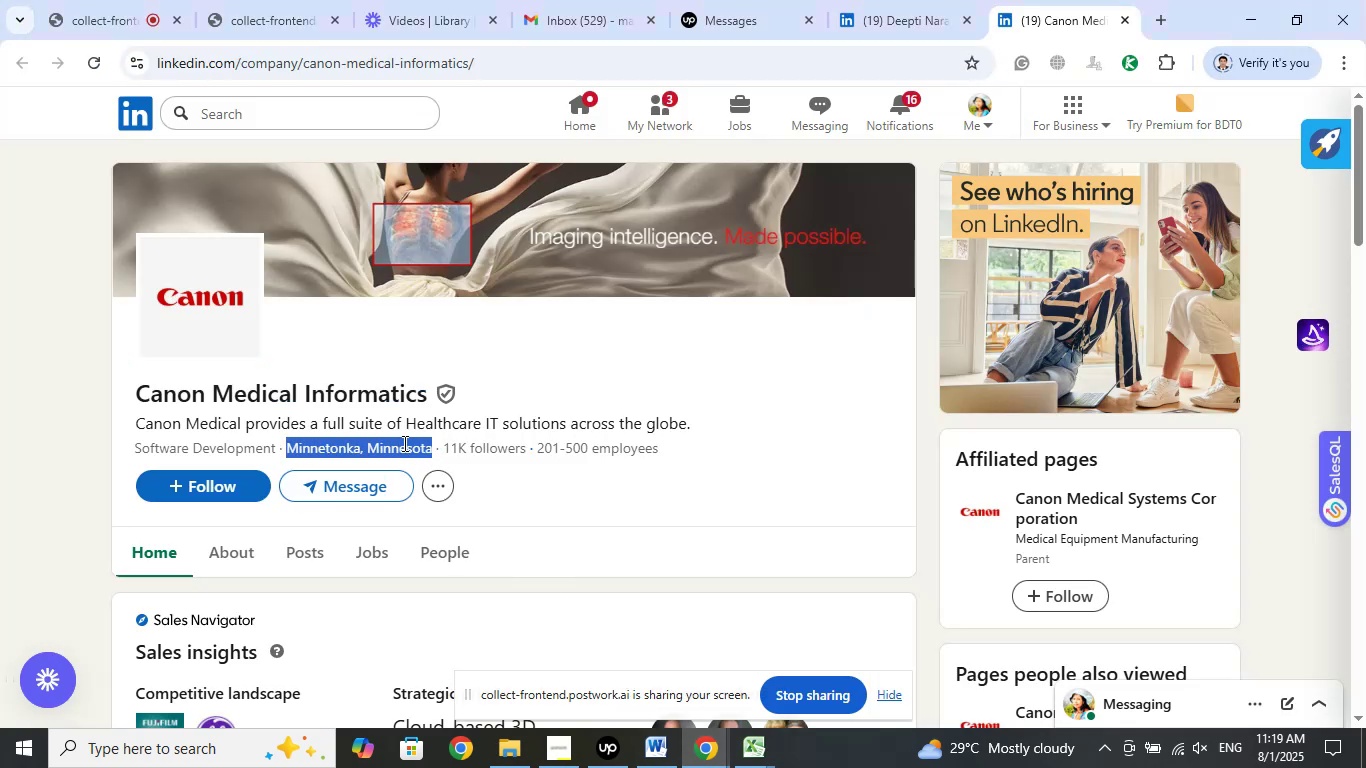 
right_click([403, 443])
 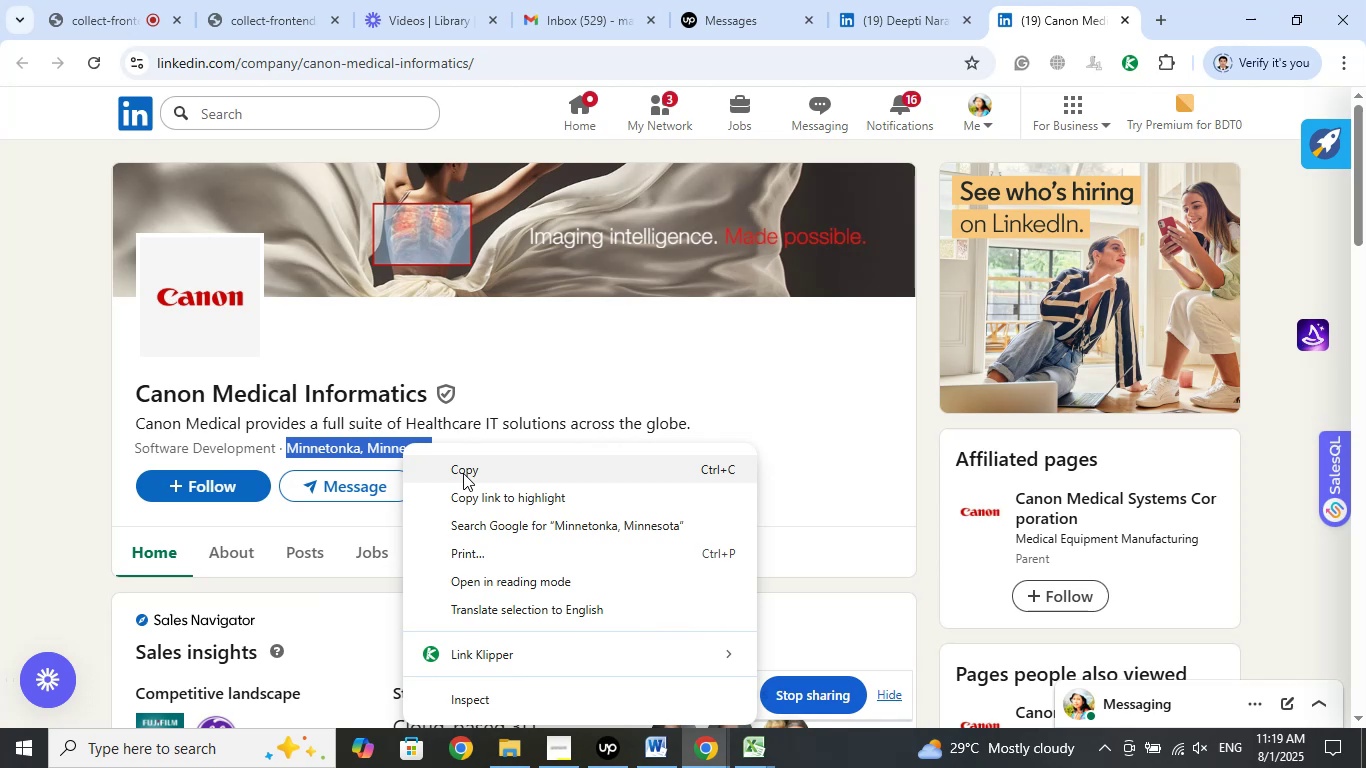 
left_click([463, 473])
 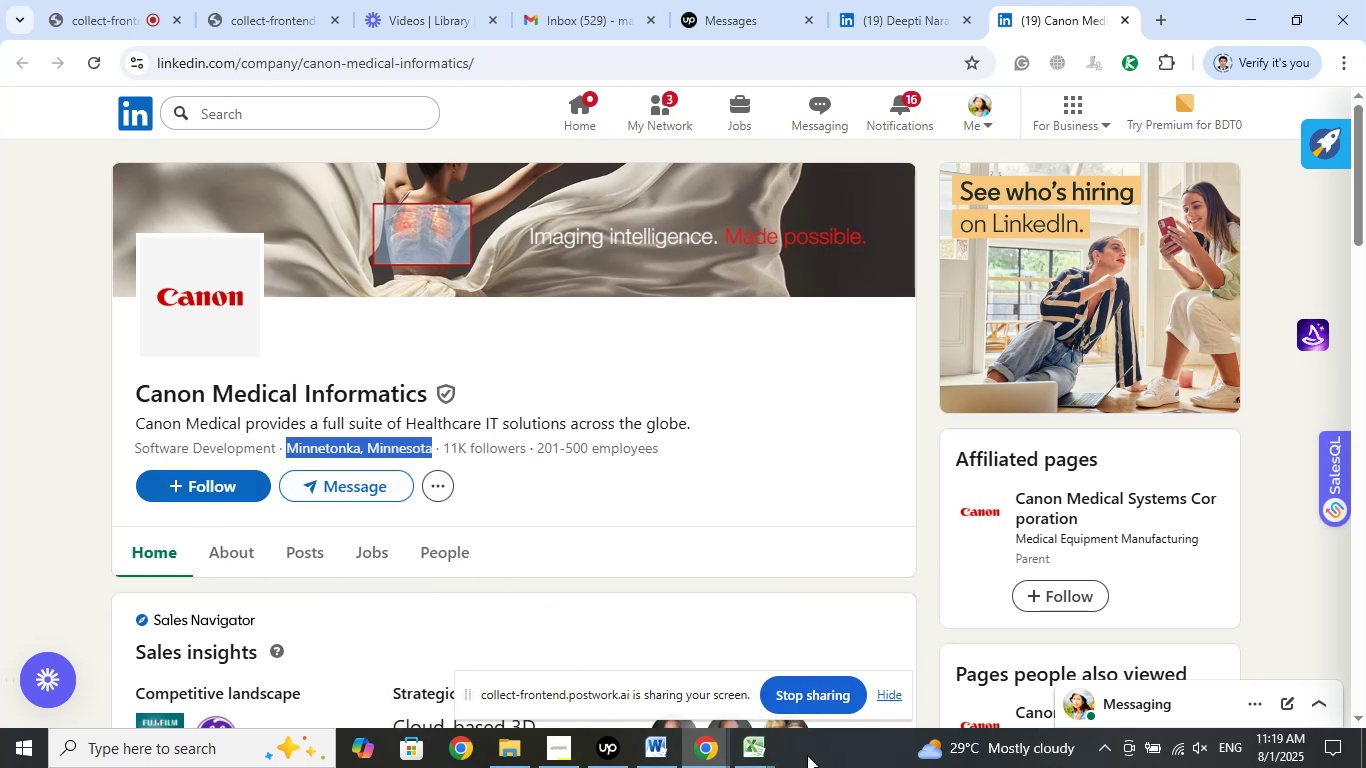 
left_click([765, 751])
 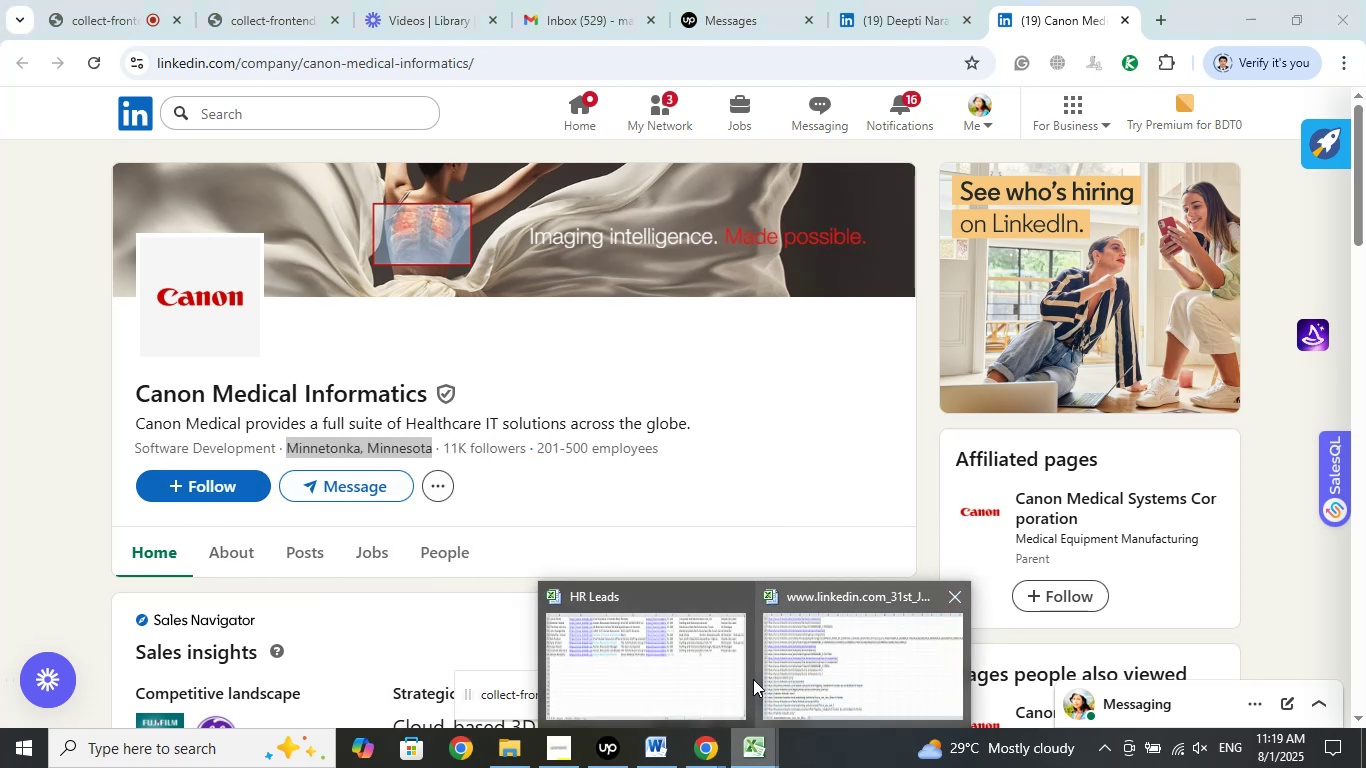 
left_click([678, 670])
 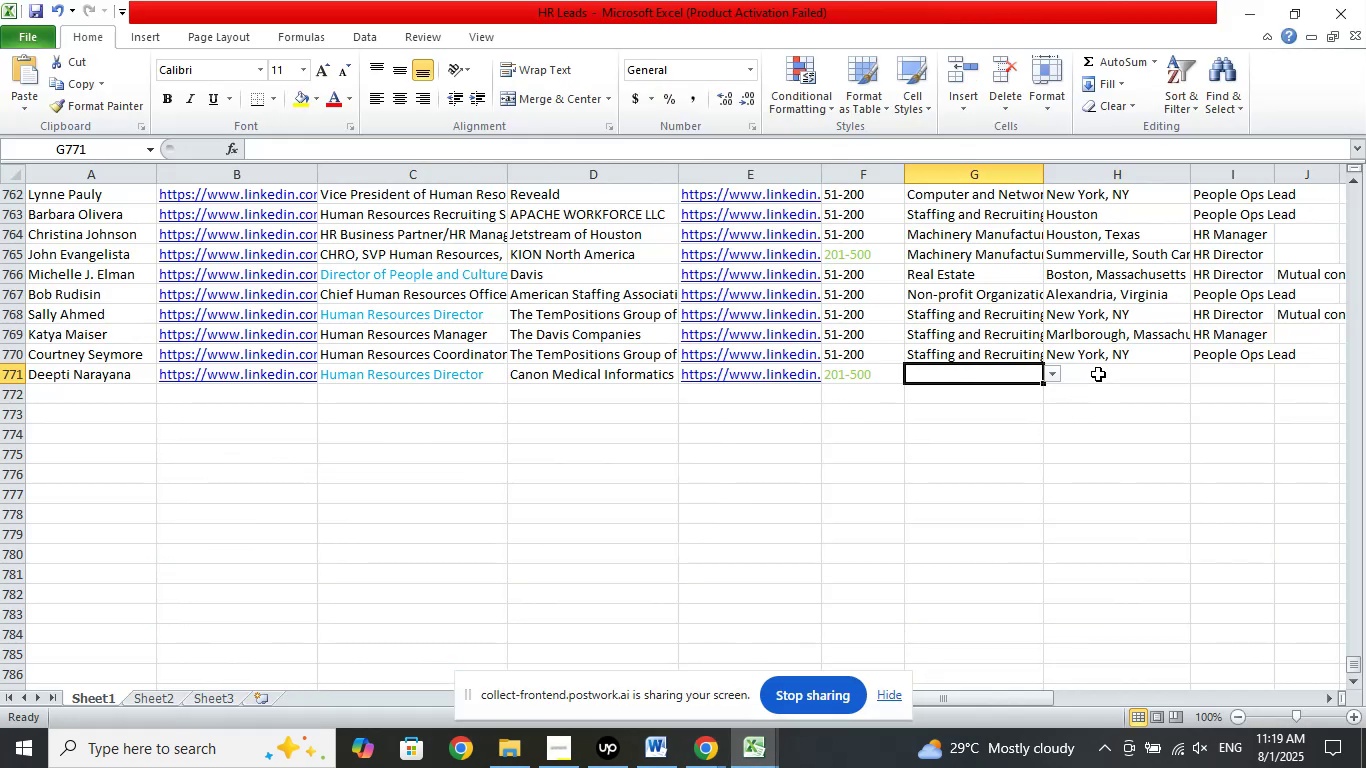 
left_click([1099, 370])
 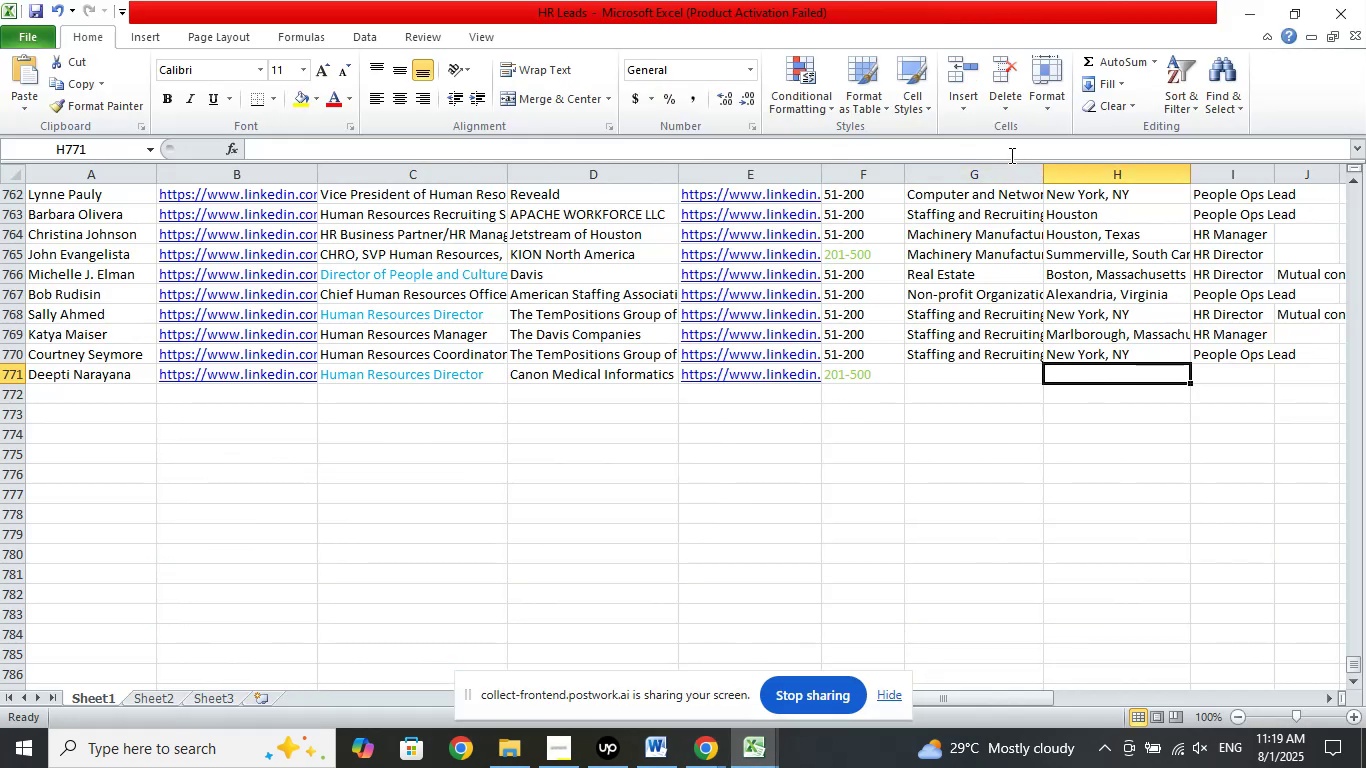 
left_click([1009, 154])
 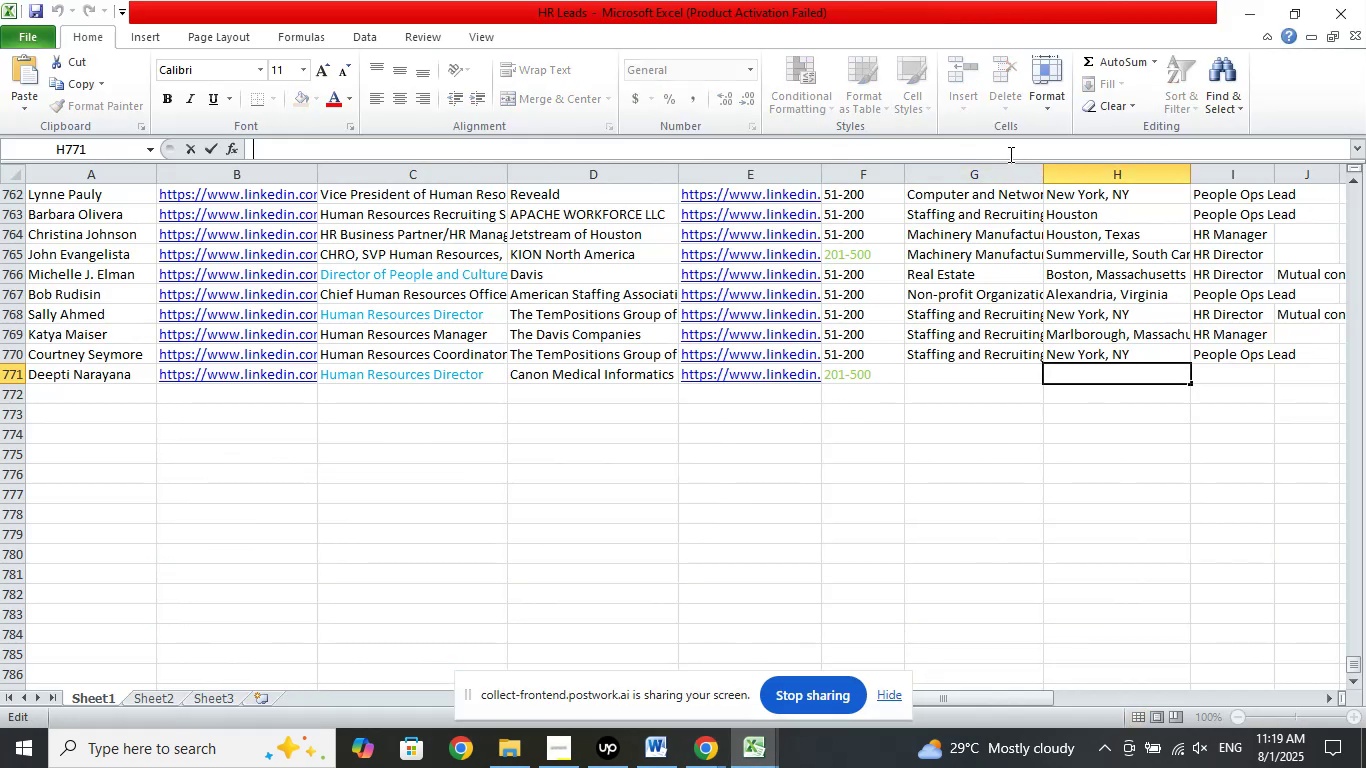 
right_click([1009, 154])
 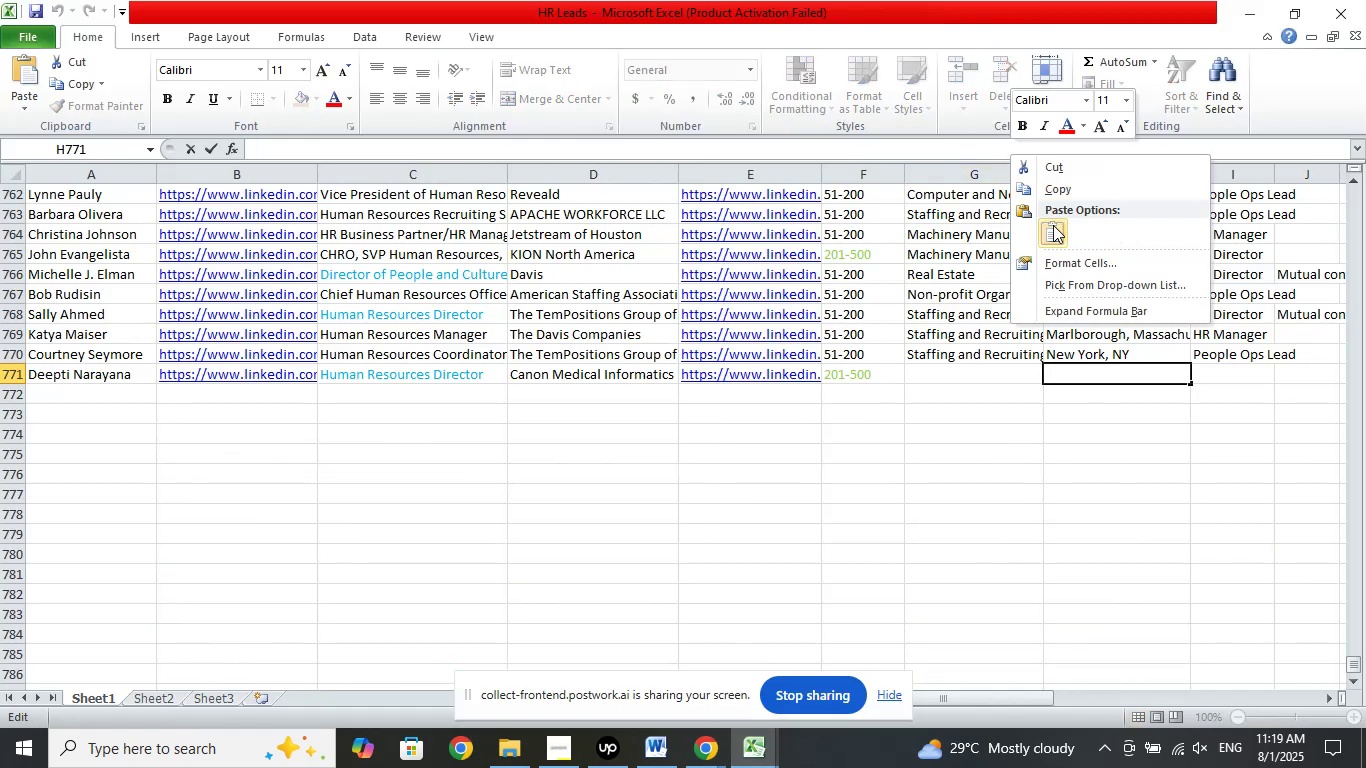 
left_click([1053, 227])
 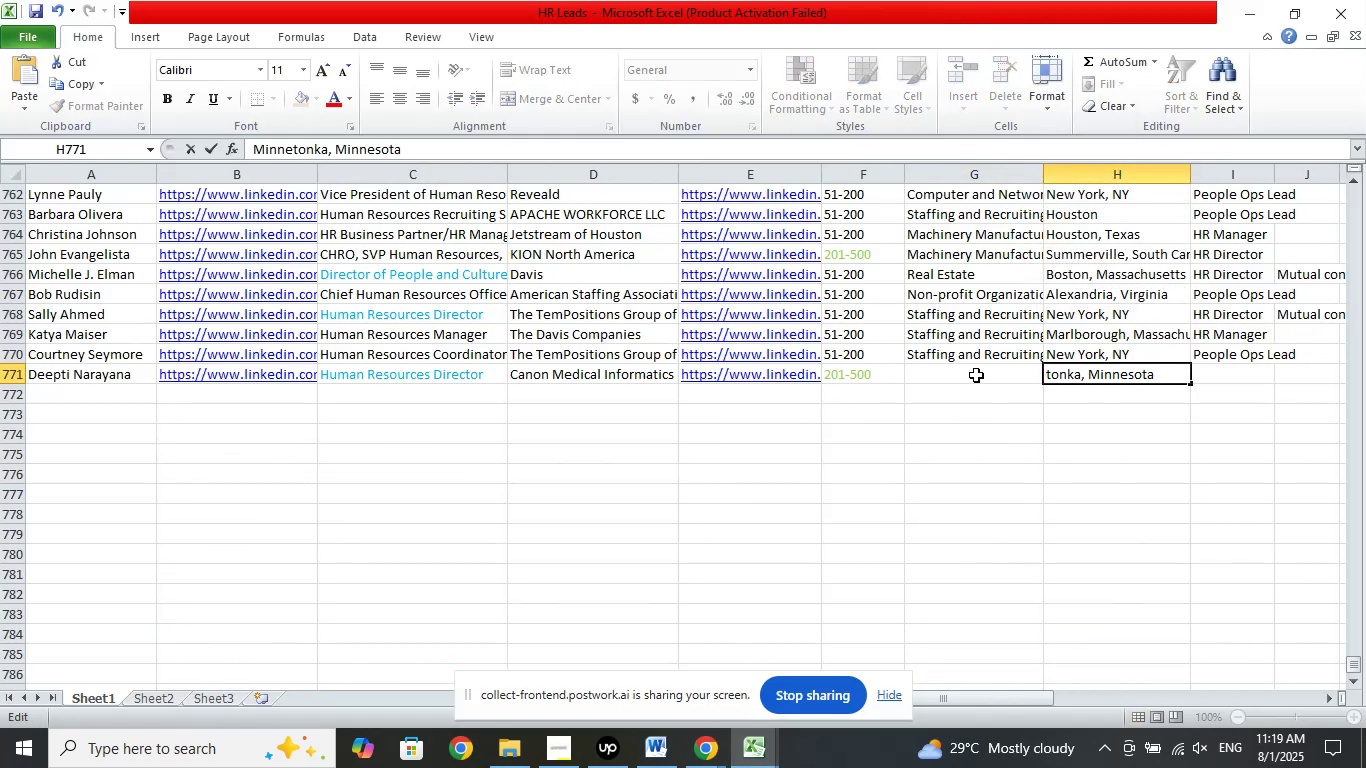 
left_click([976, 374])
 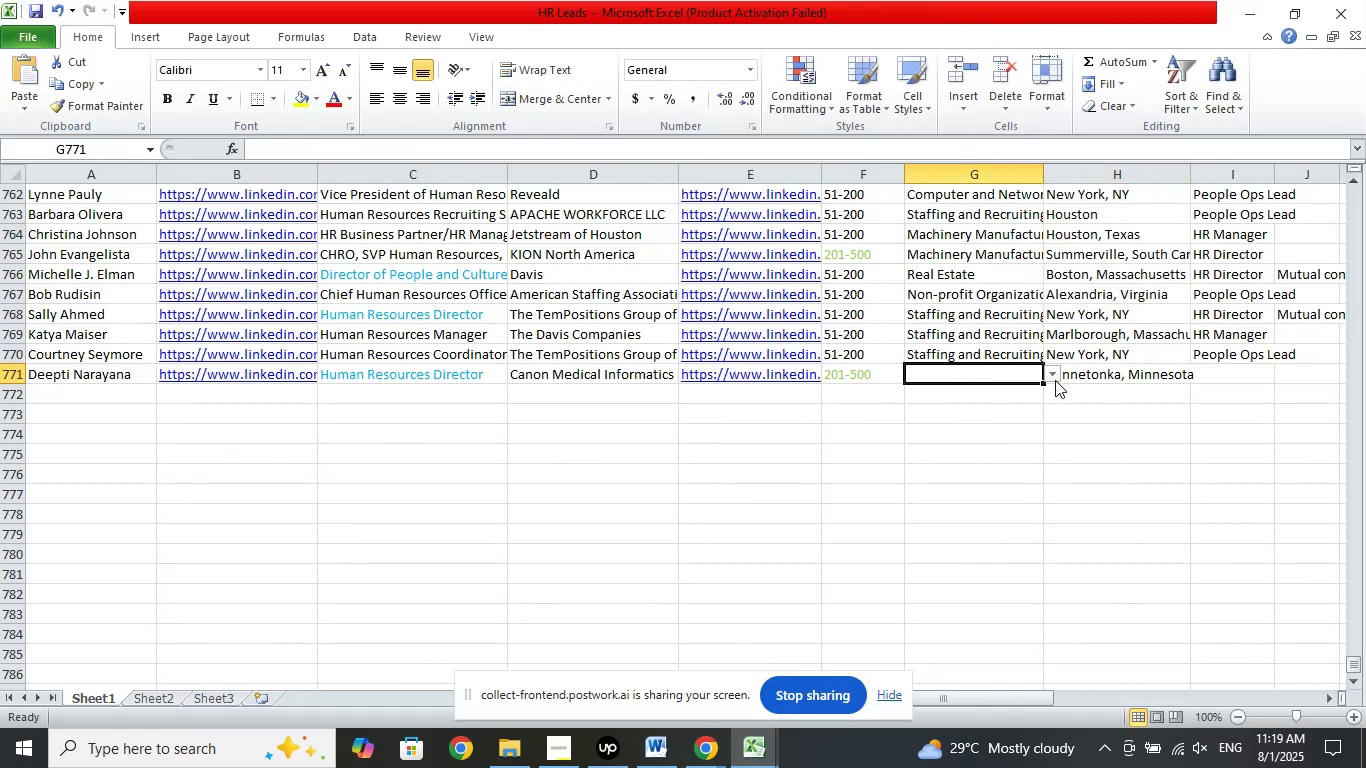 
left_click([1055, 380])
 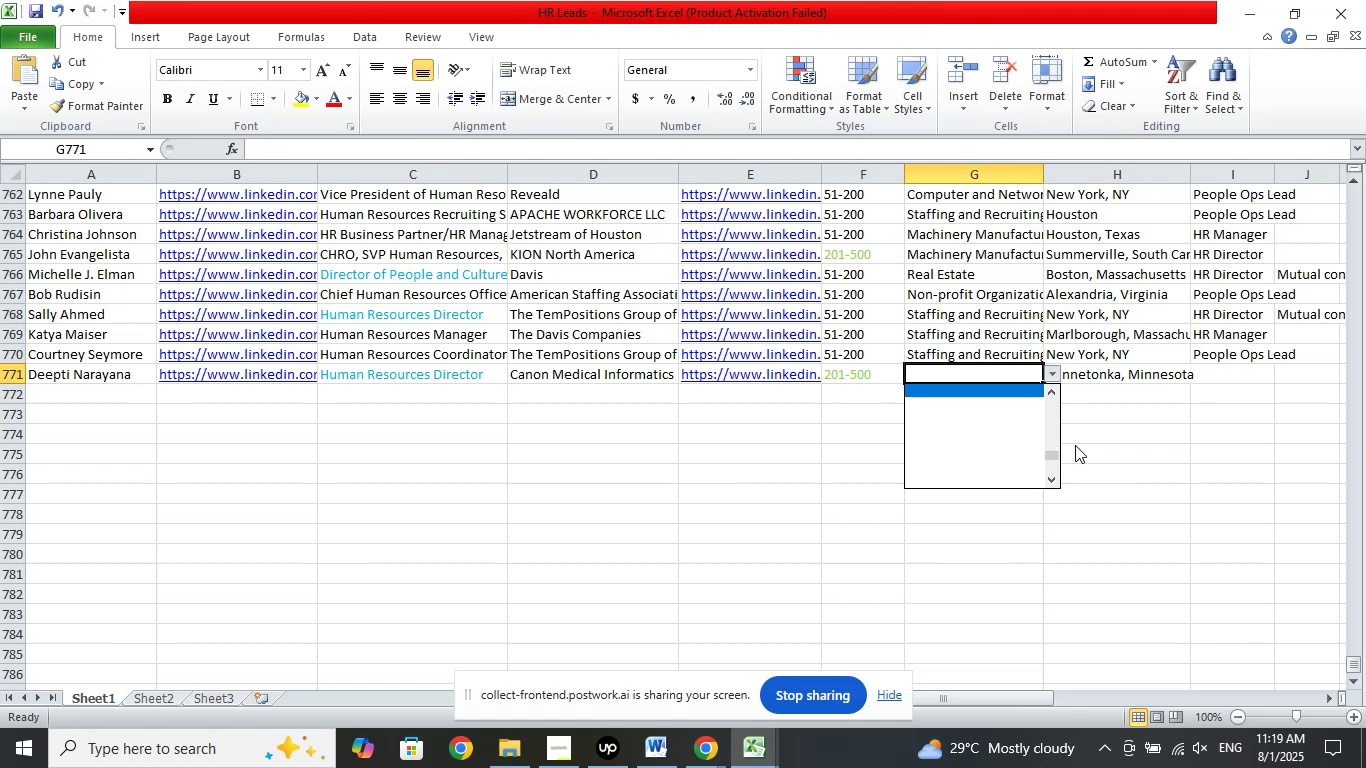 
key(ArrowUp)
 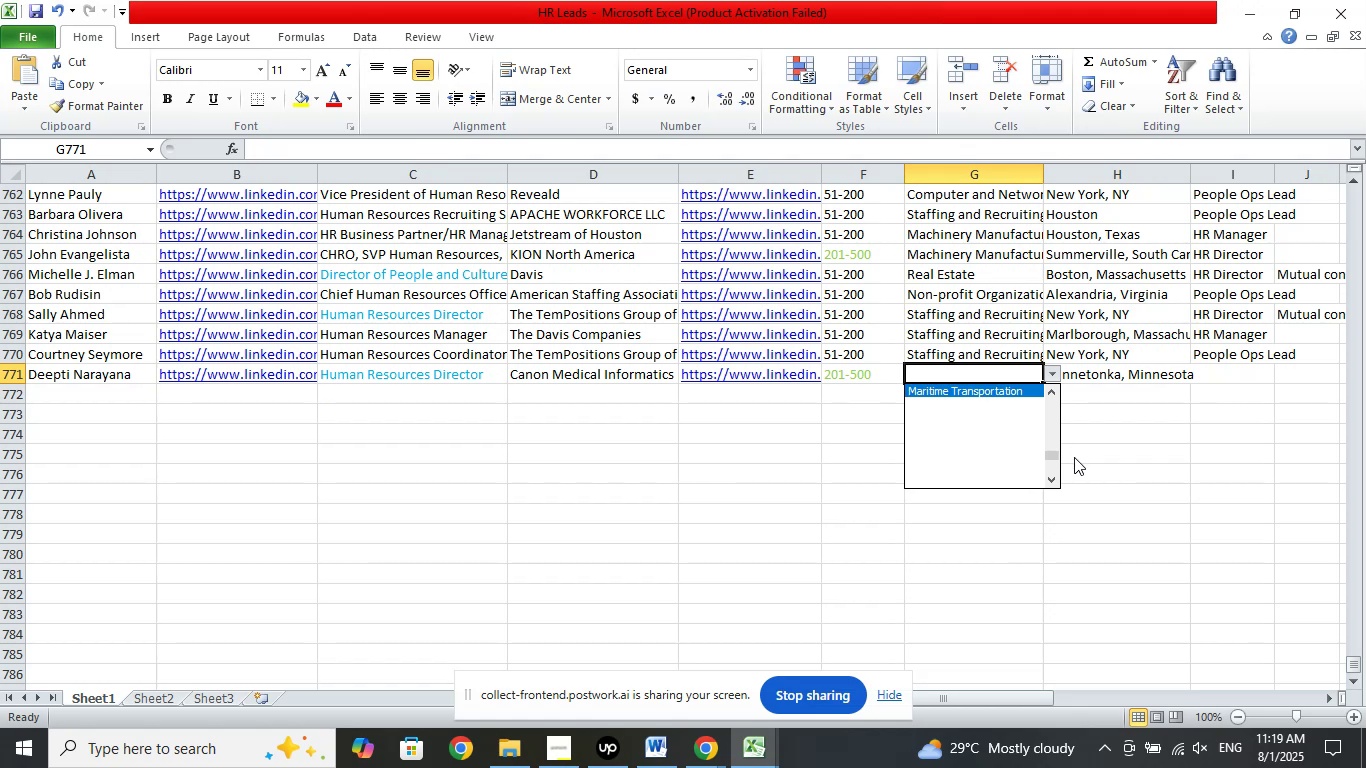 
key(ArrowUp)
 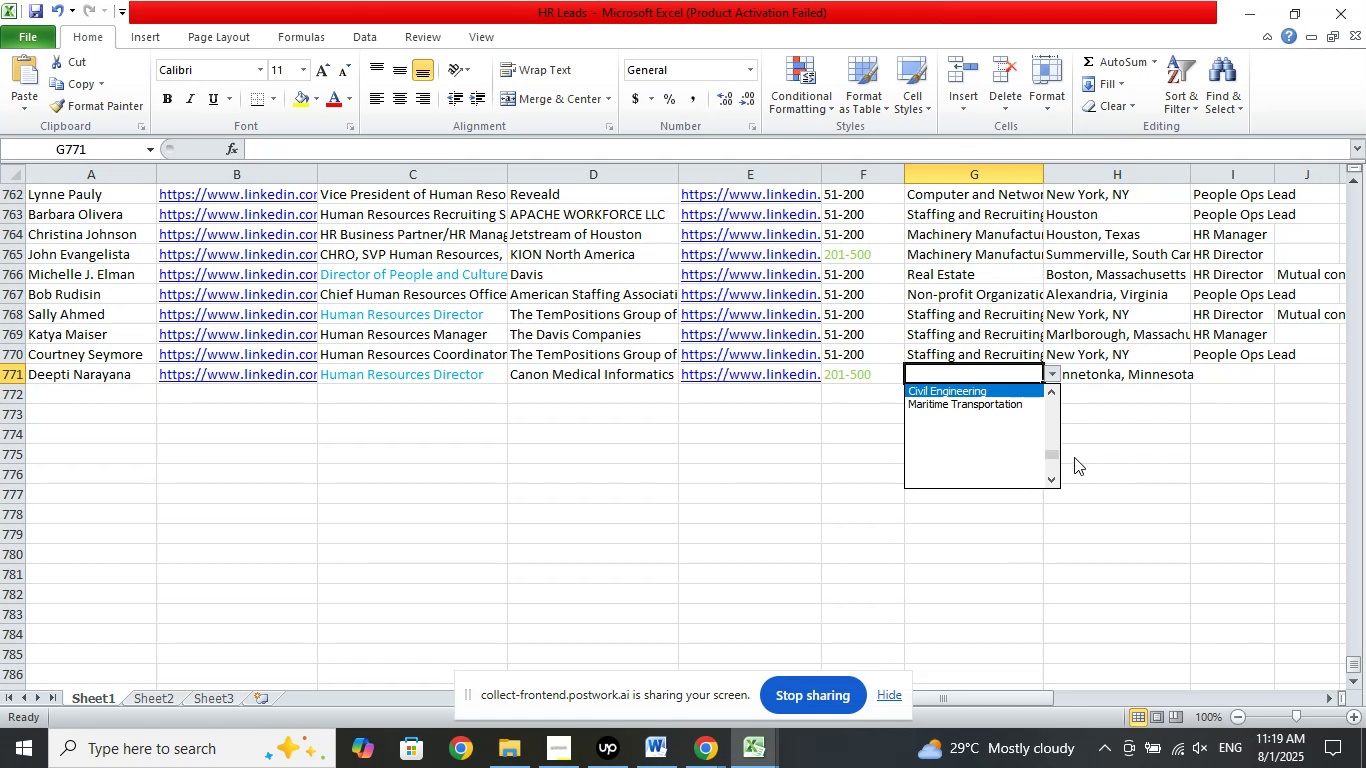 
key(ArrowUp)
 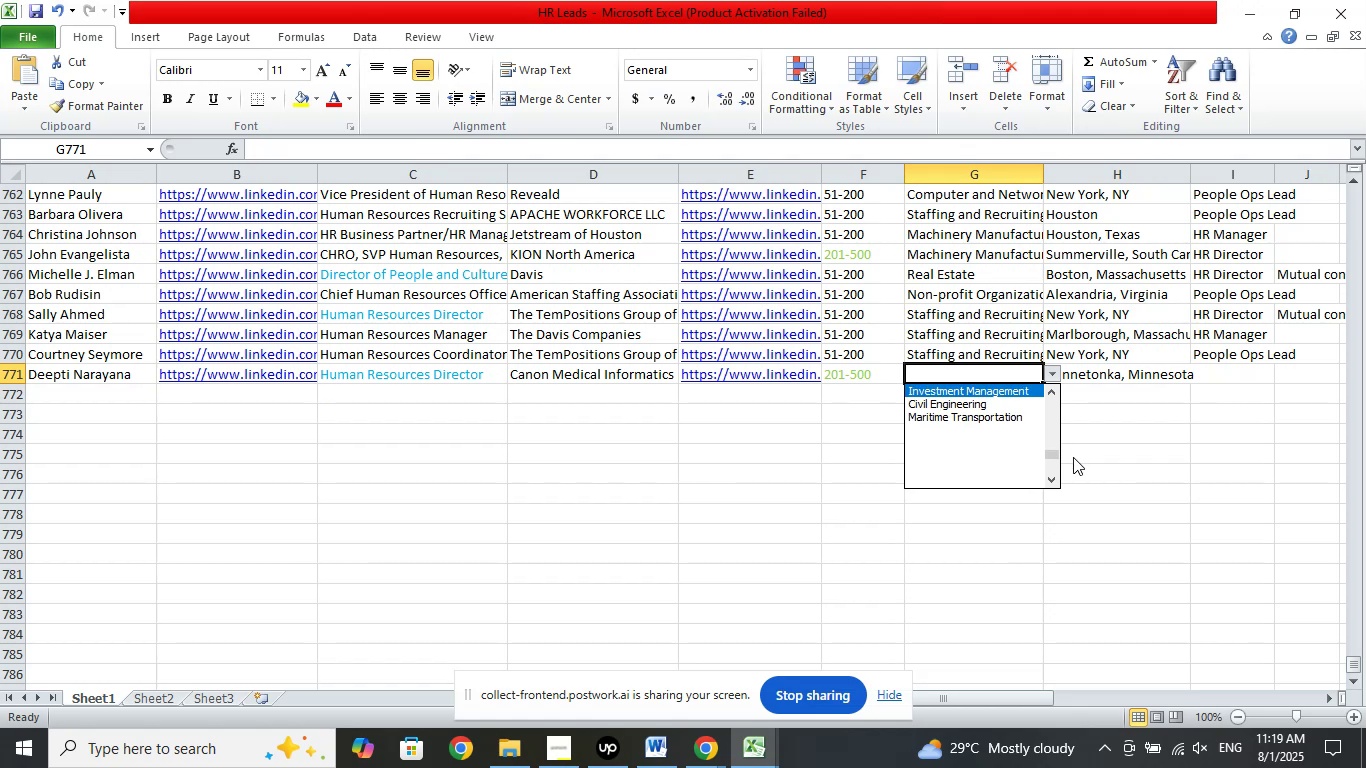 
key(ArrowUp)
 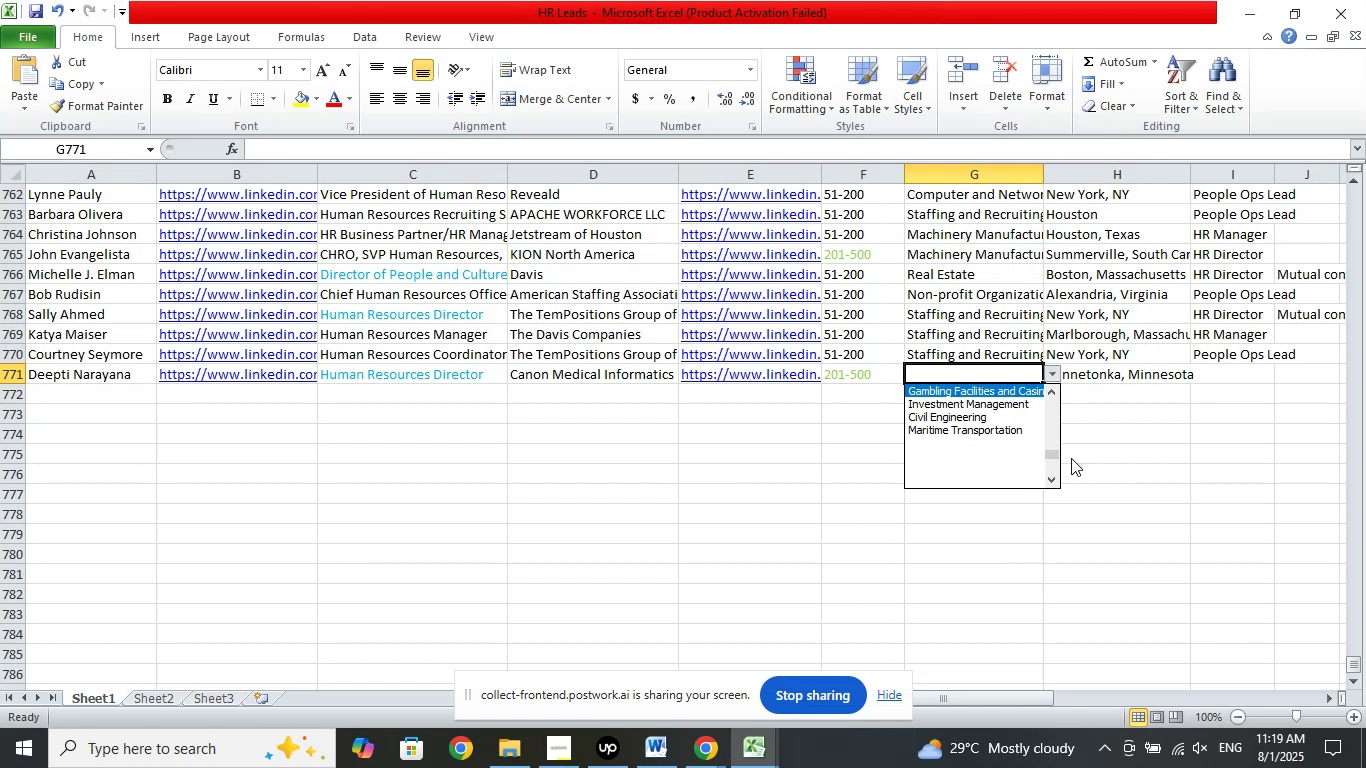 
key(ArrowUp)
 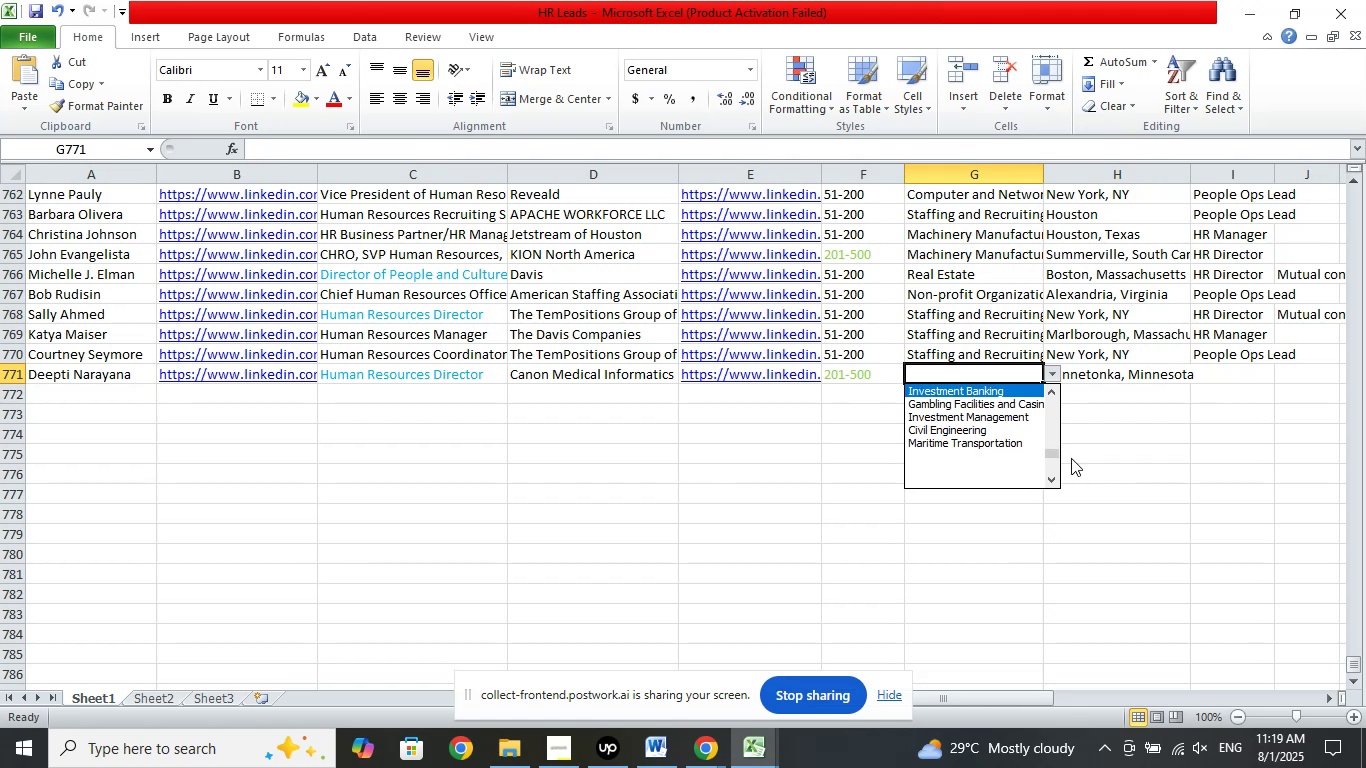 
key(ArrowUp)
 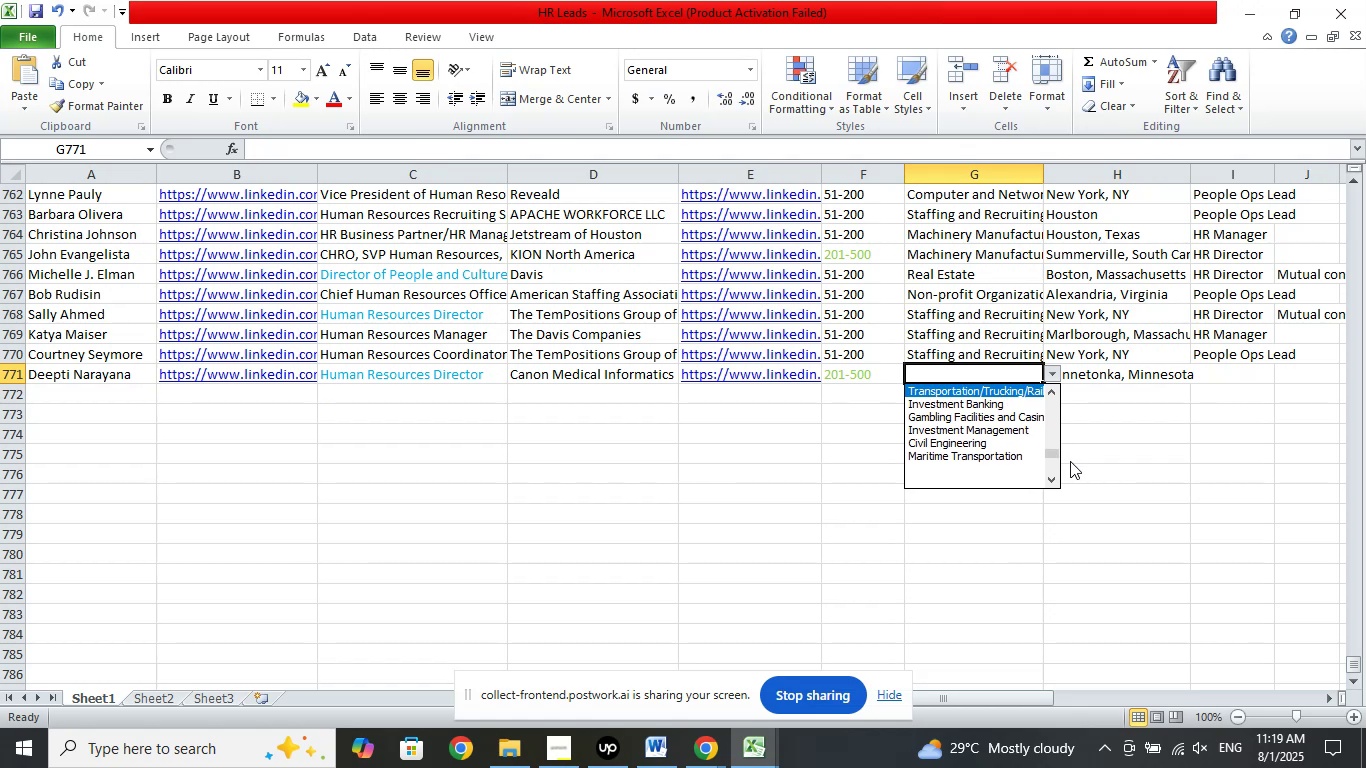 
key(ArrowUp)
 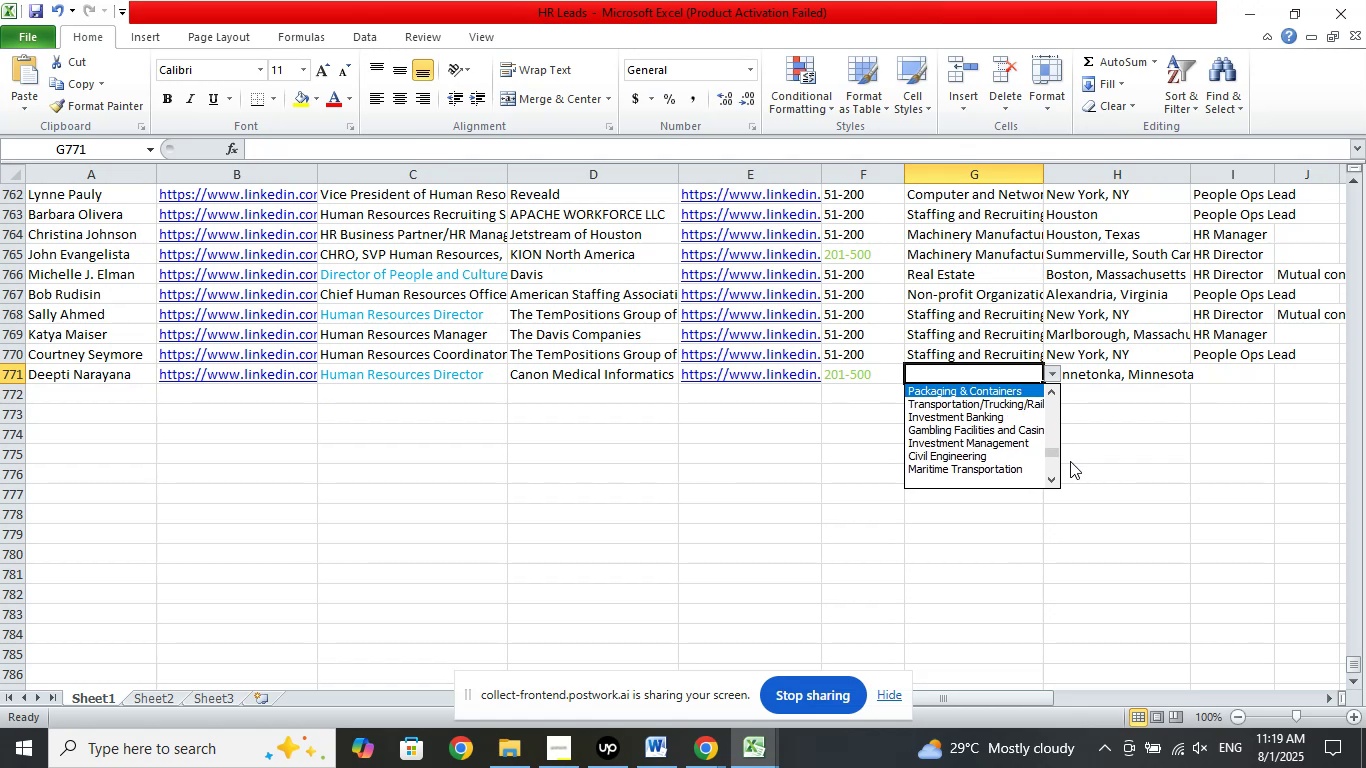 
key(ArrowUp)
 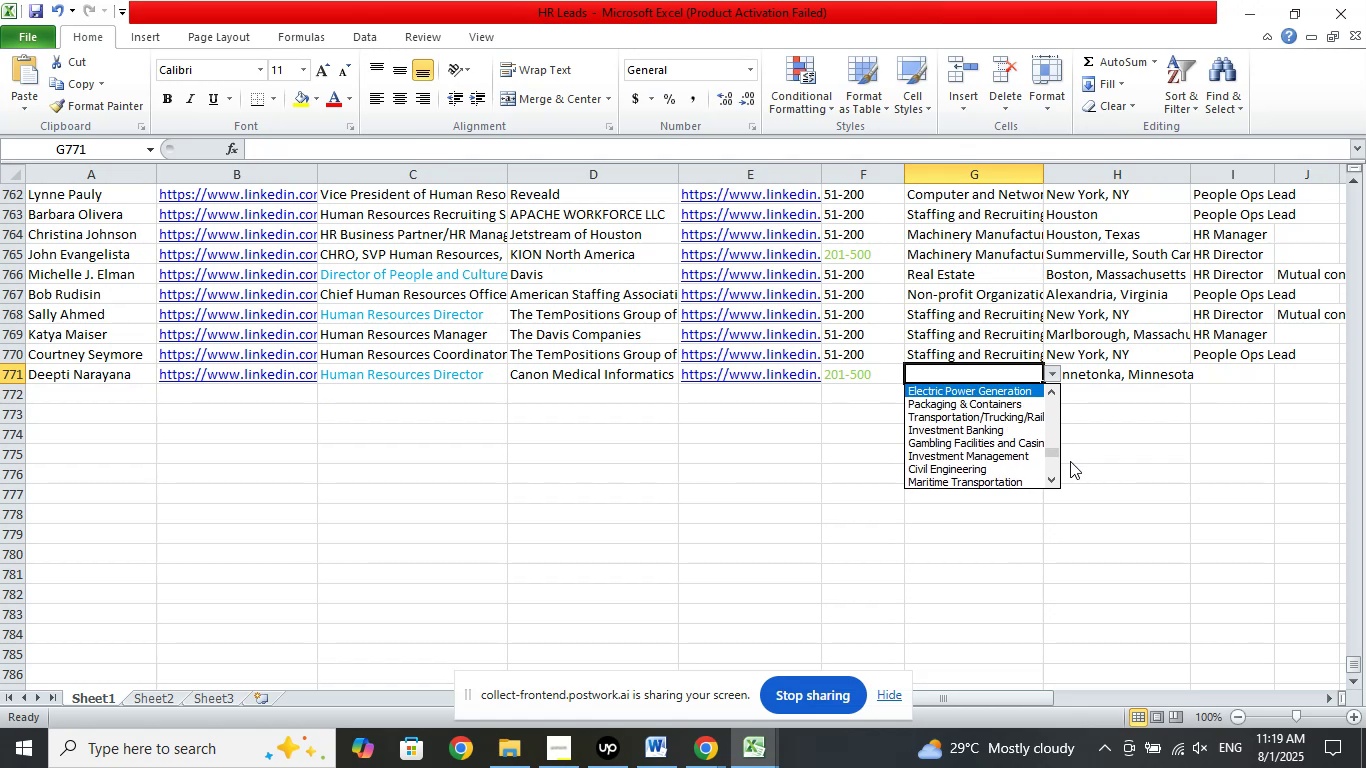 
key(ArrowUp)
 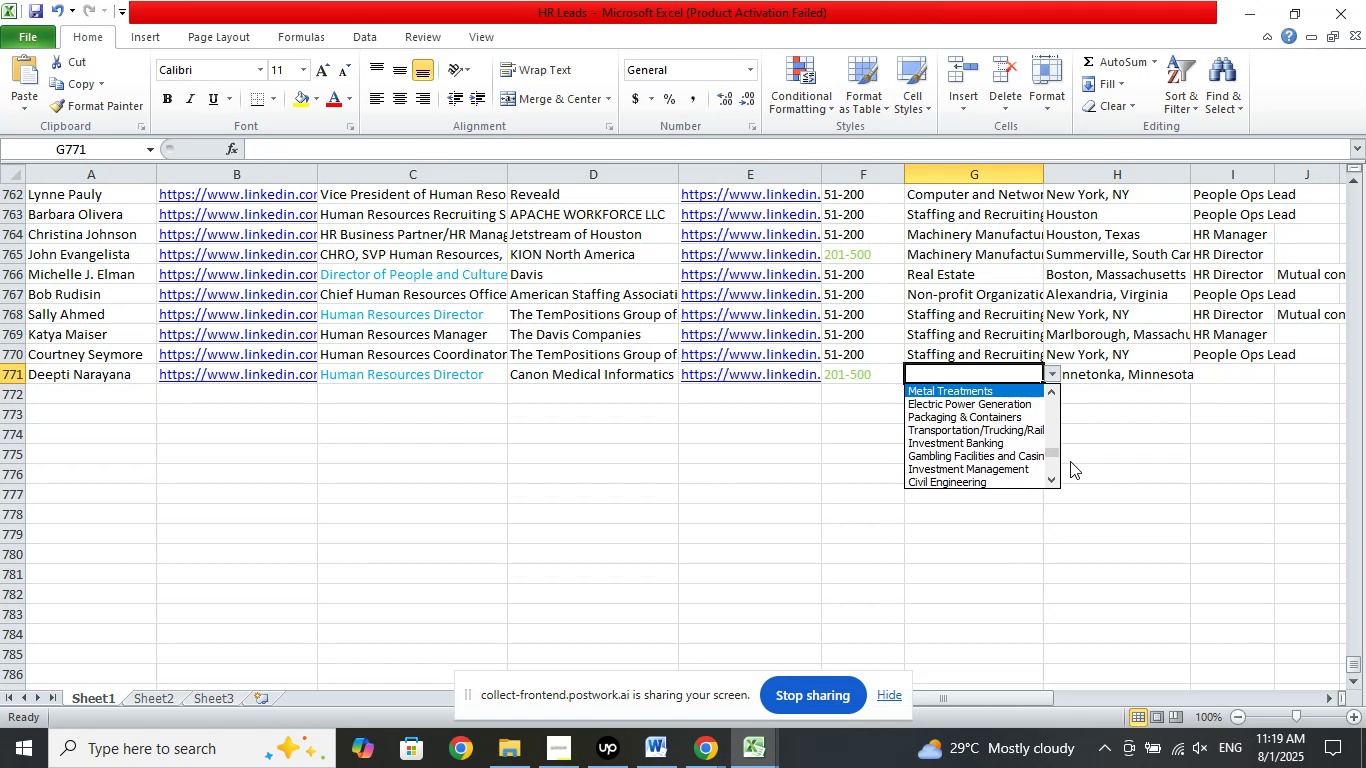 
key(ArrowUp)
 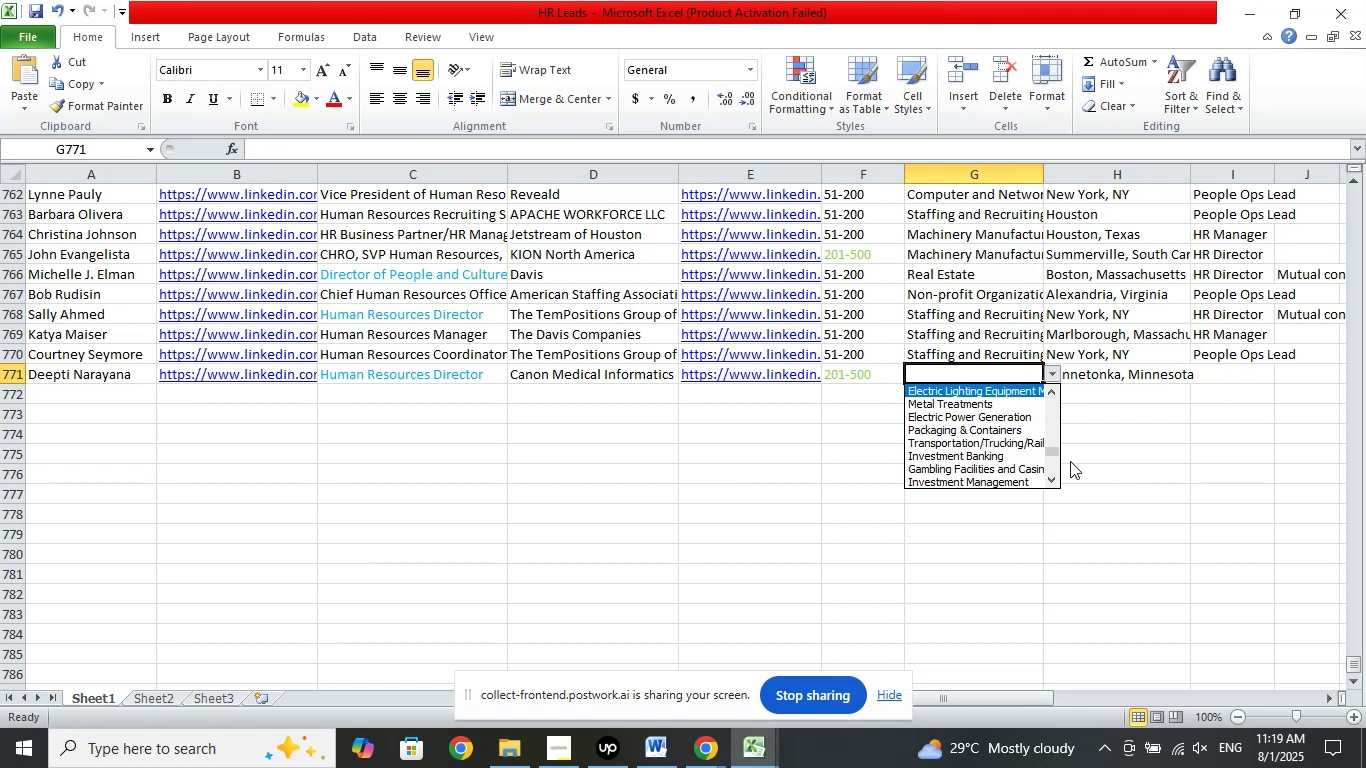 
key(ArrowUp)
 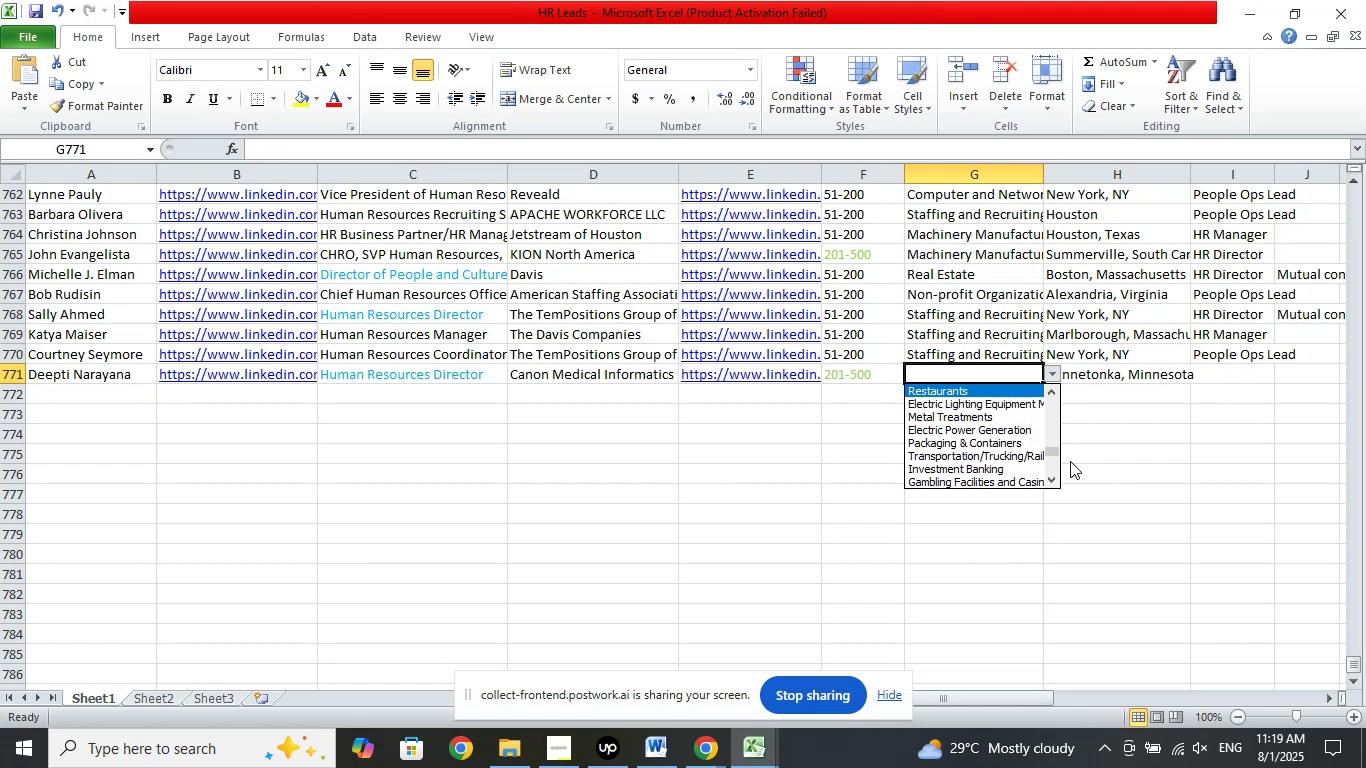 
key(ArrowUp)
 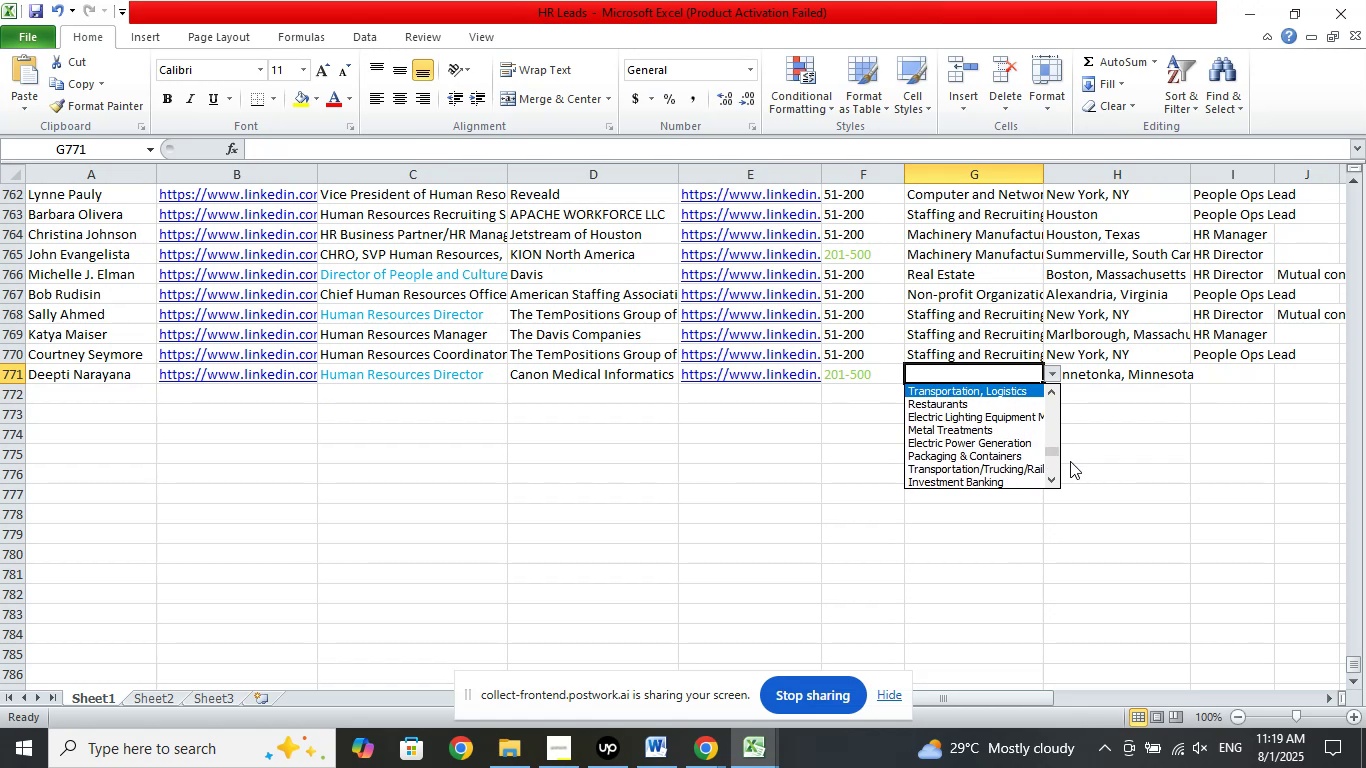 
key(ArrowUp)
 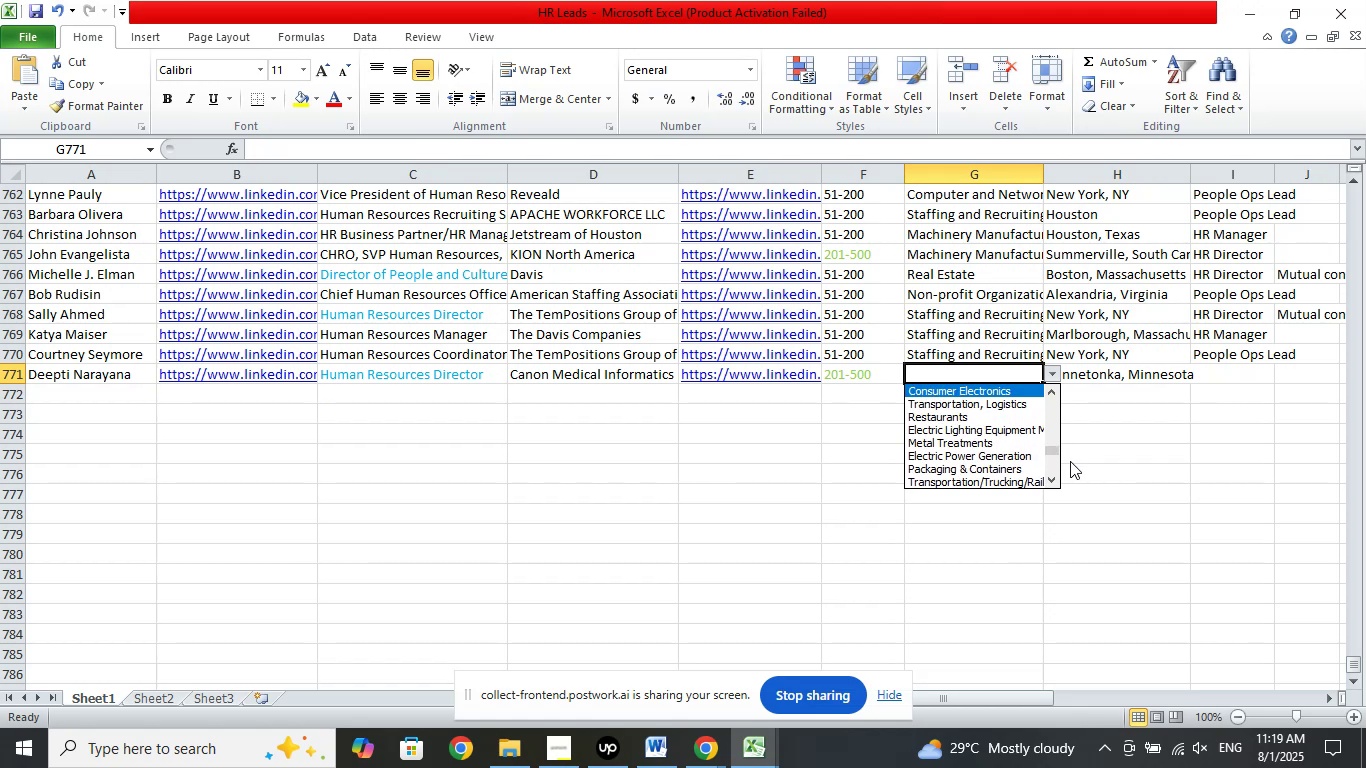 
key(ArrowUp)
 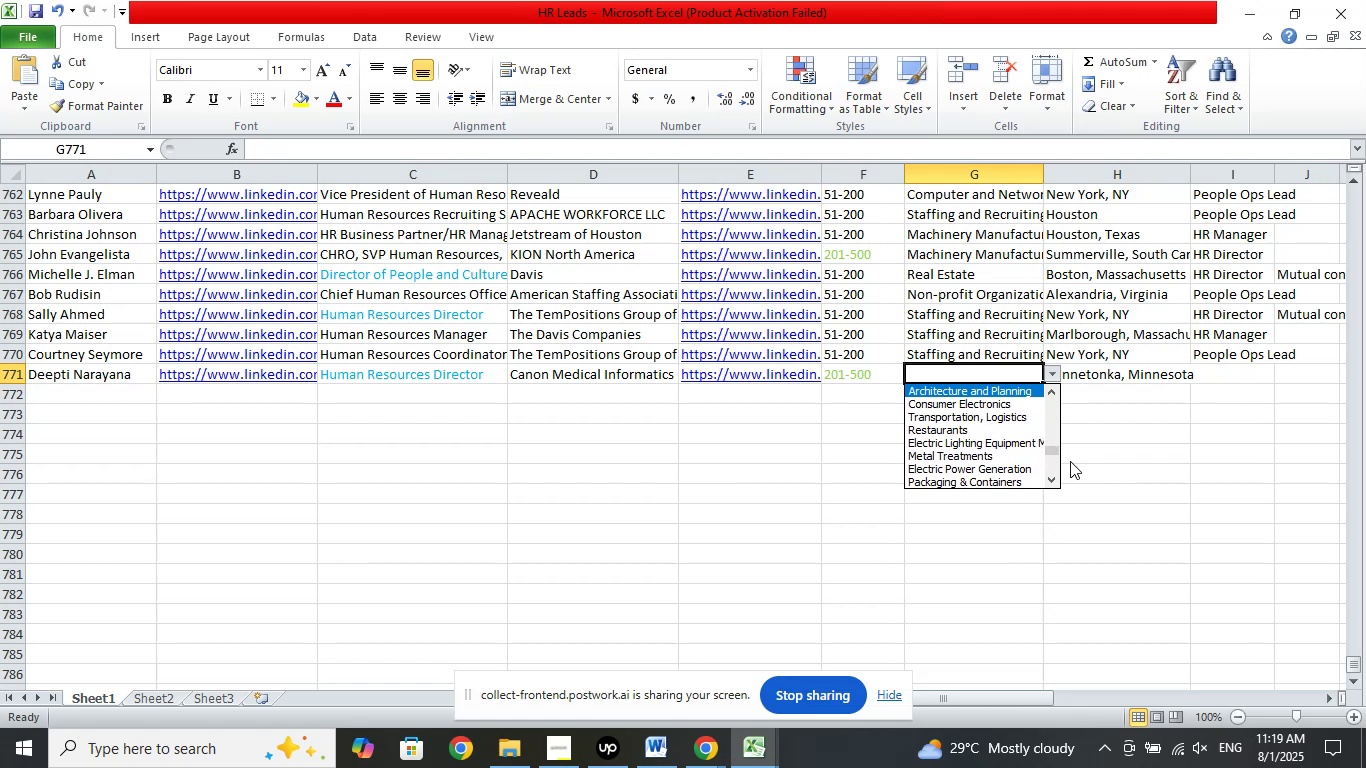 
key(ArrowUp)
 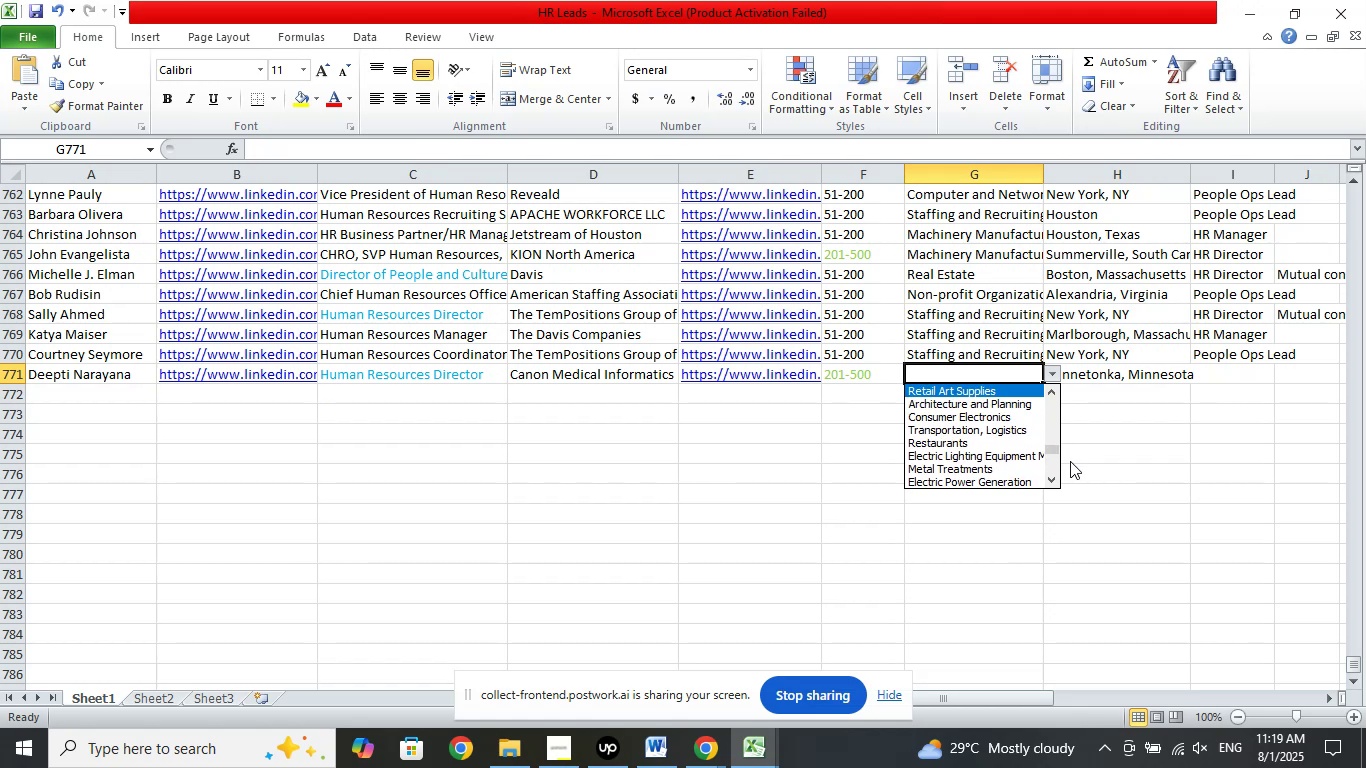 
key(ArrowUp)
 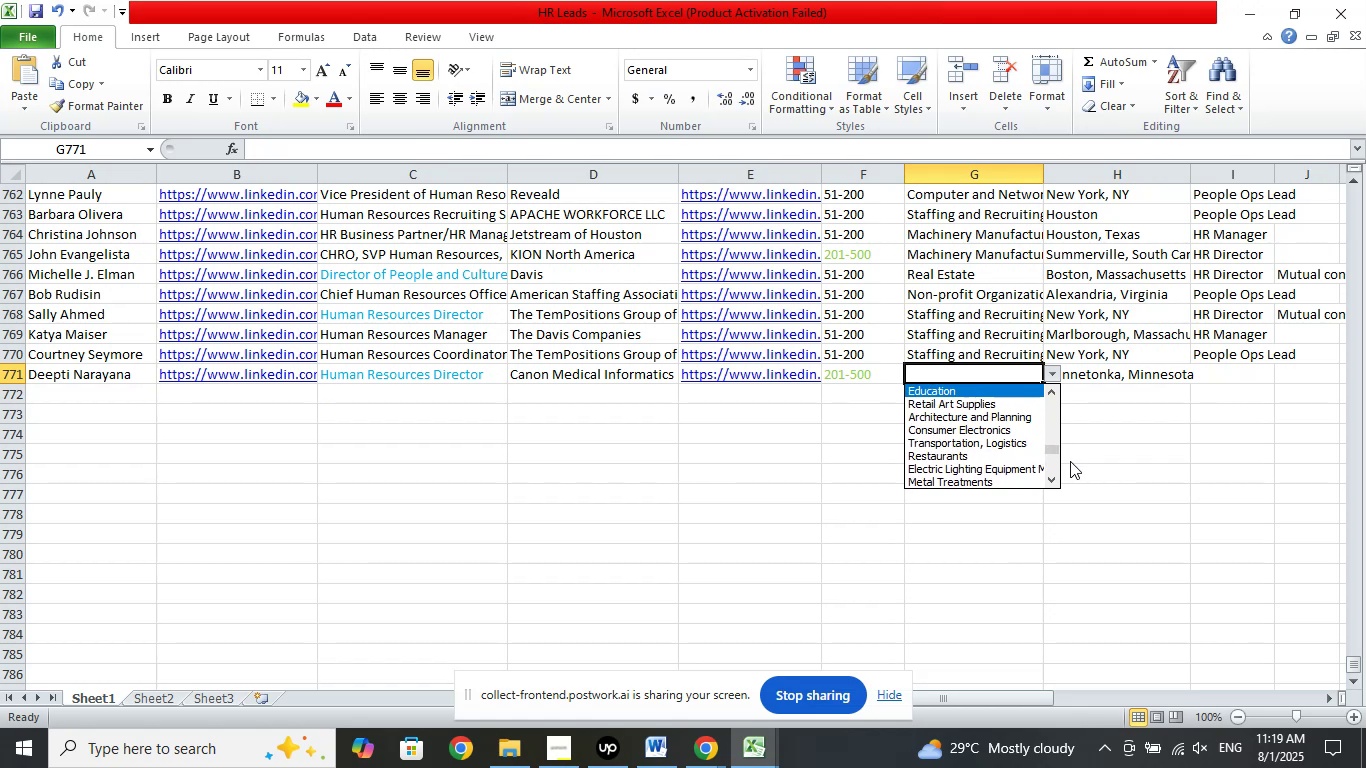 
key(ArrowUp)
 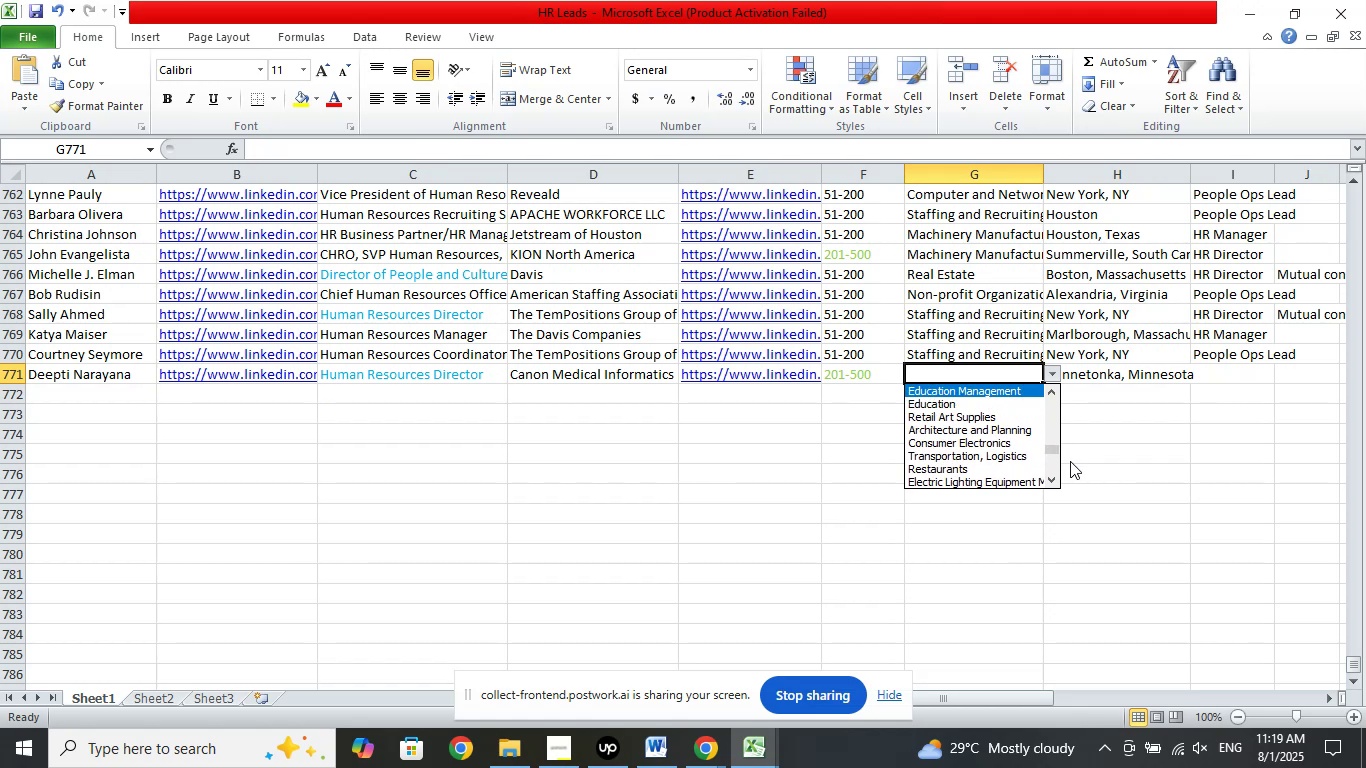 
key(ArrowUp)
 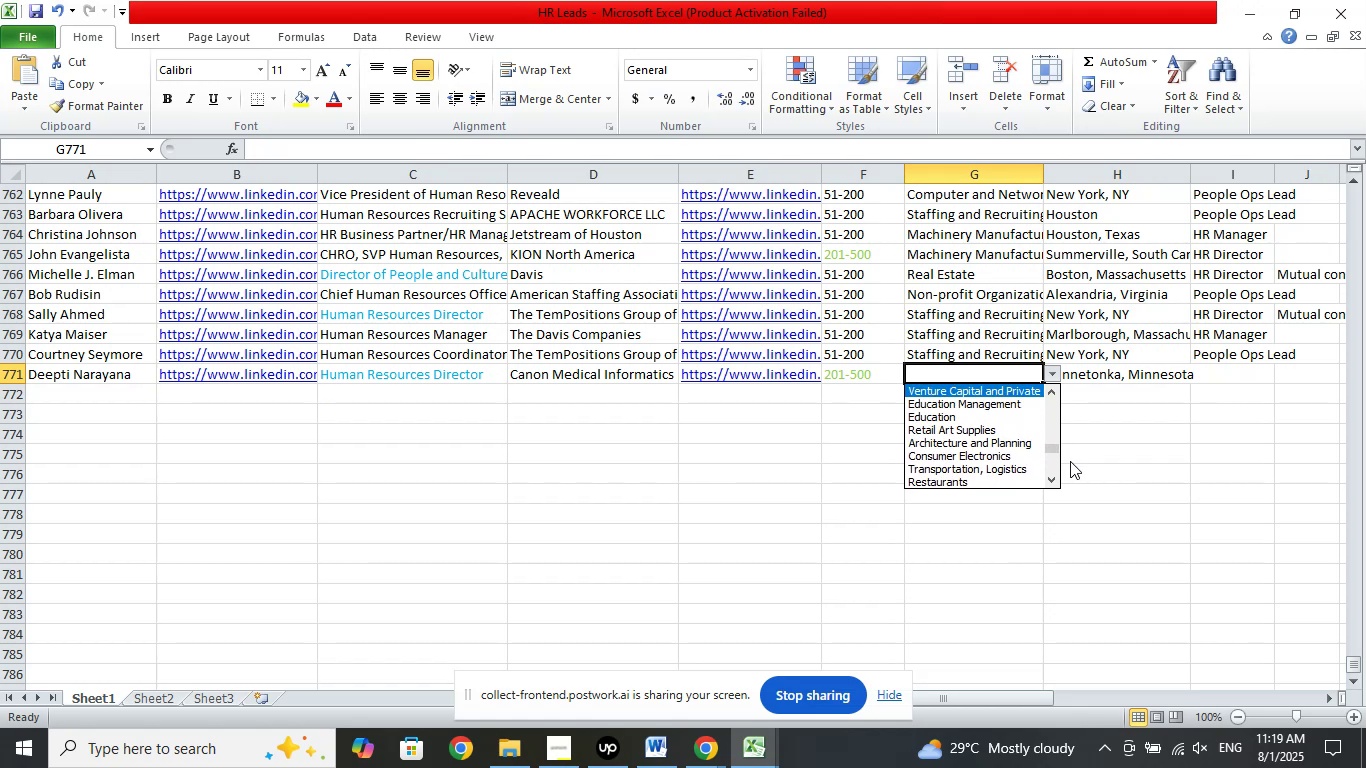 
key(ArrowUp)
 